 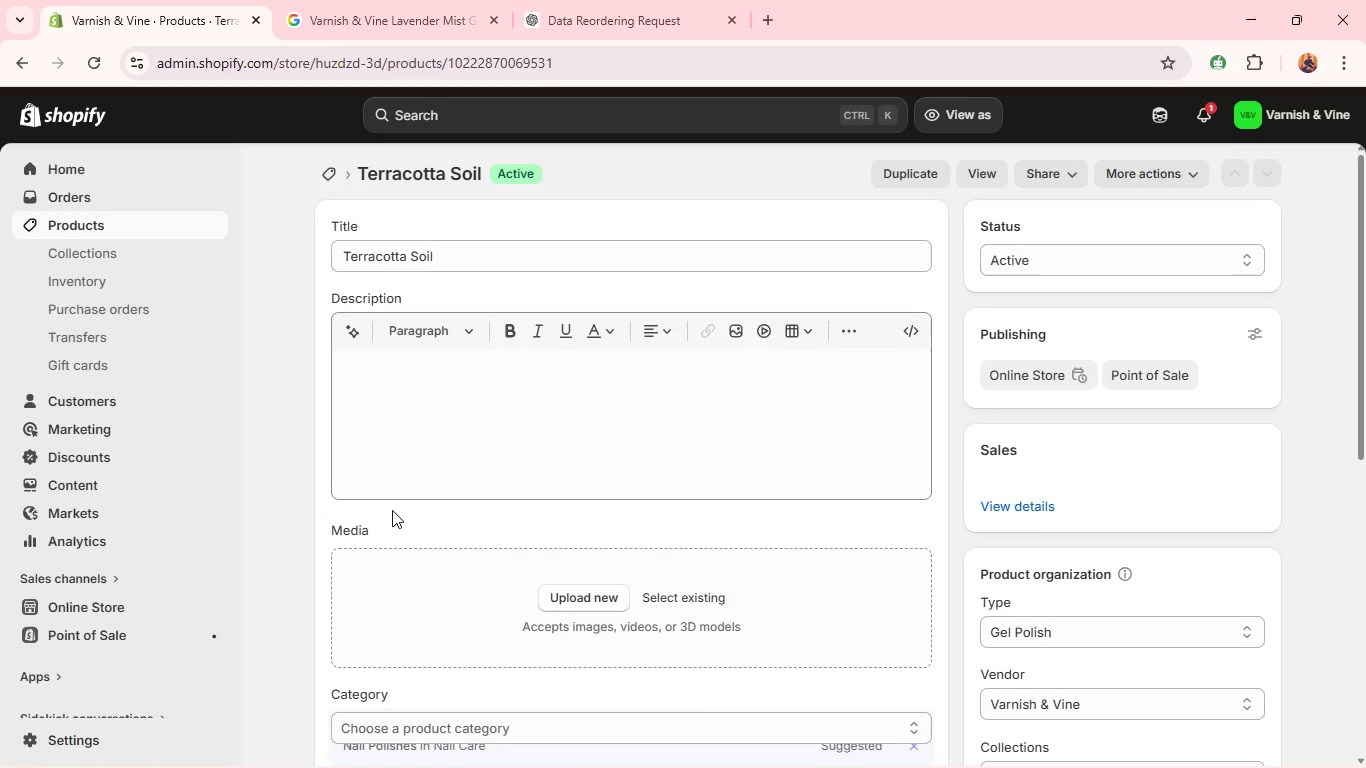 
double_click([460, 249])
 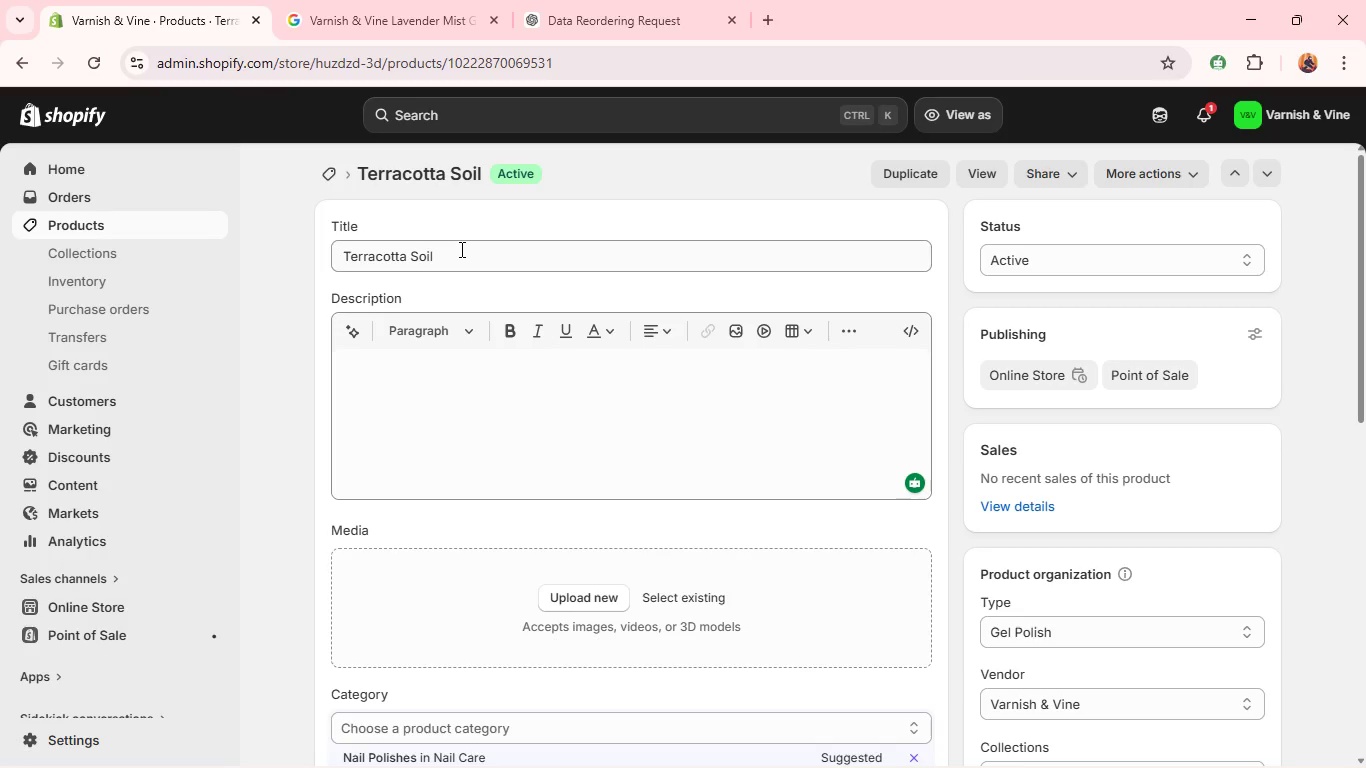 
triple_click([460, 249])
 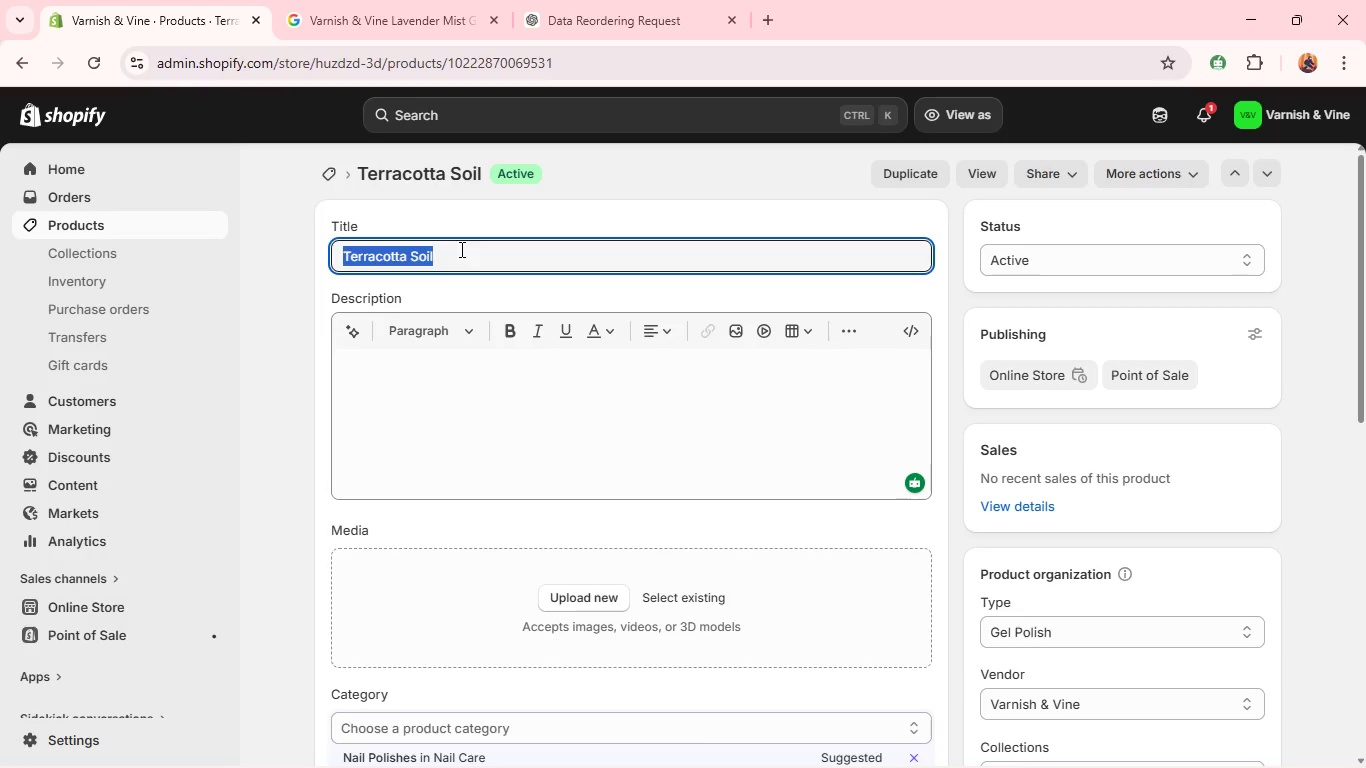 
type(Peach Bloom Gel Polish )
 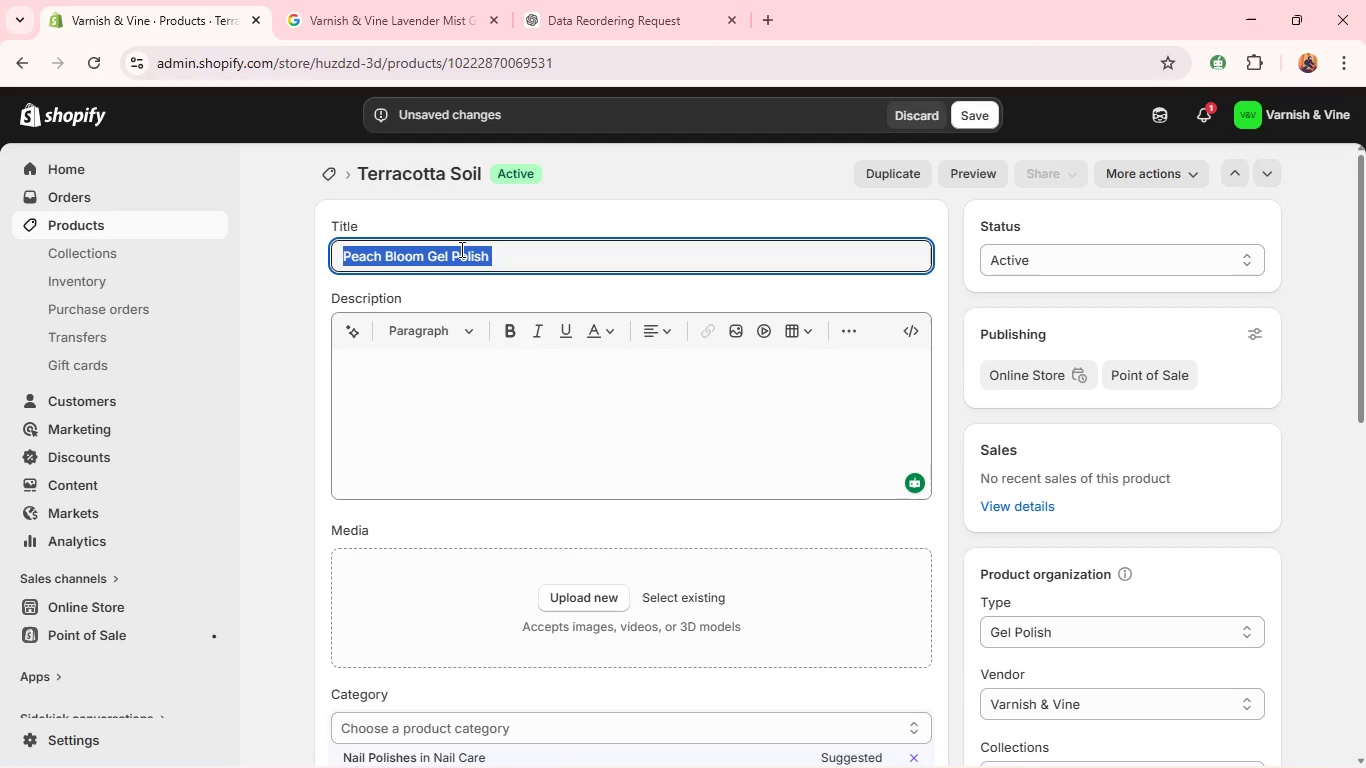 
key(Control+A)
 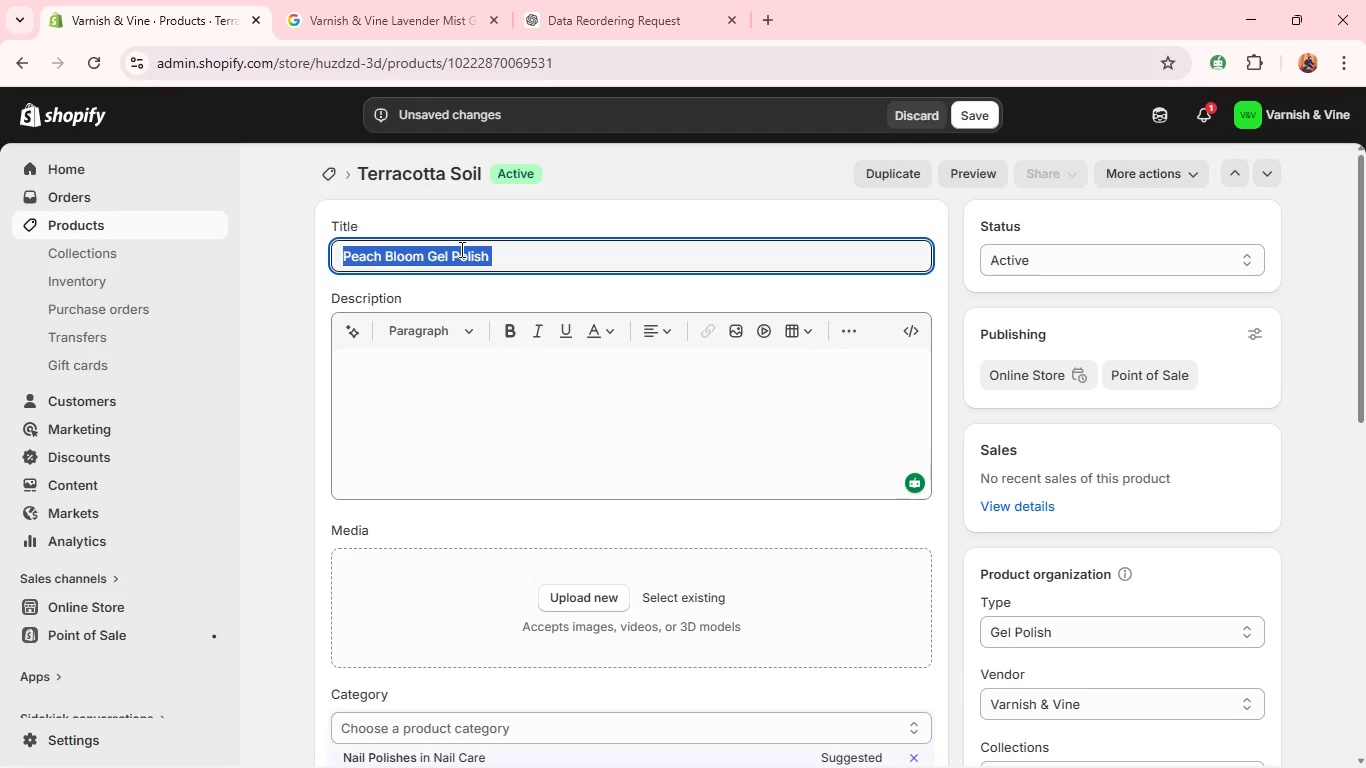 
key(Control+C)
 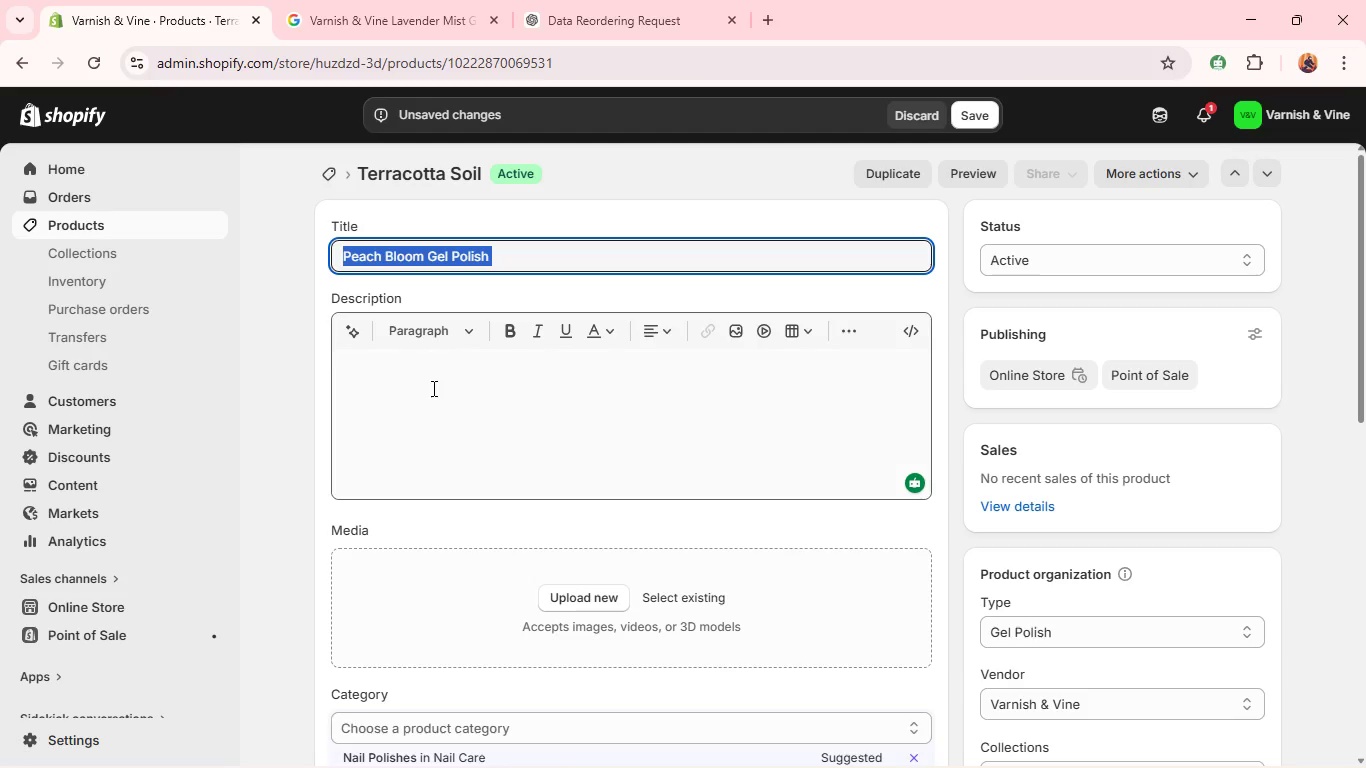 
left_click([430, 394])
 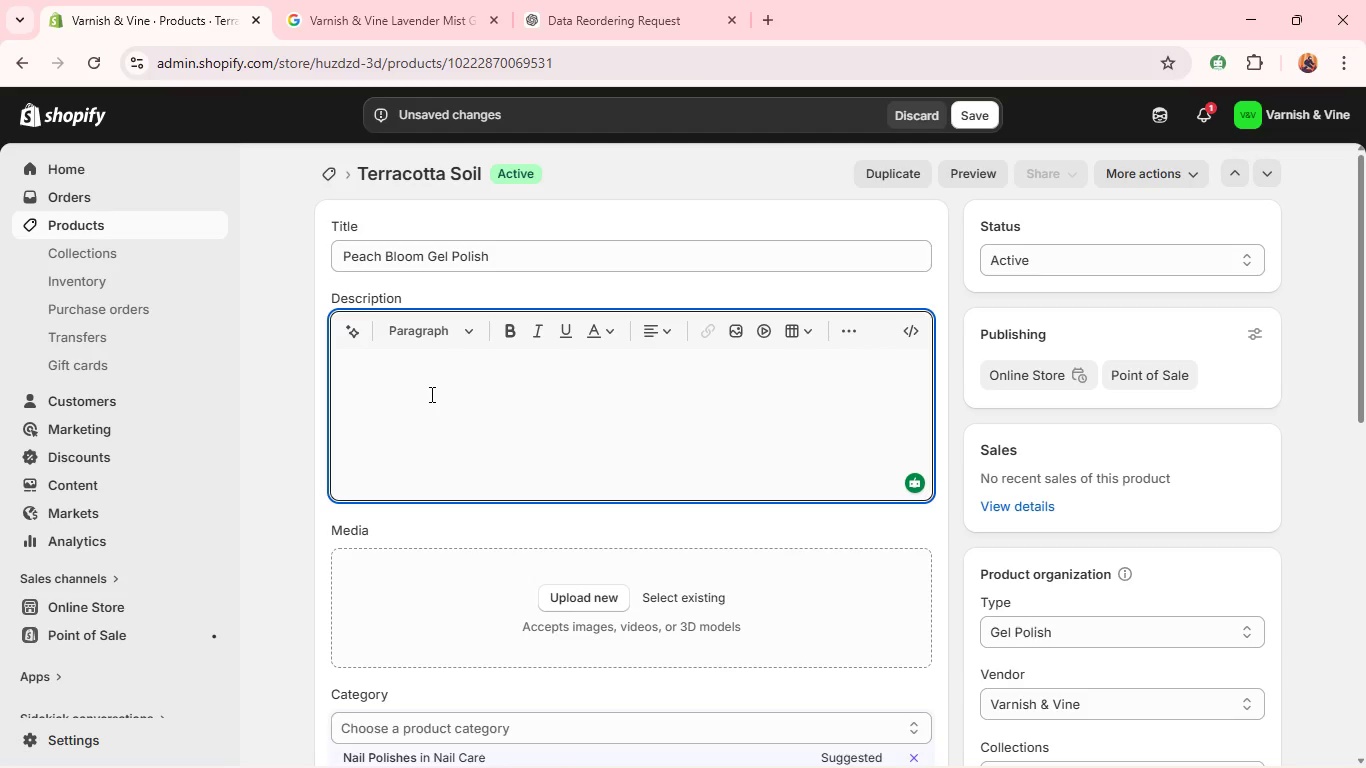 
key(Control+V)
 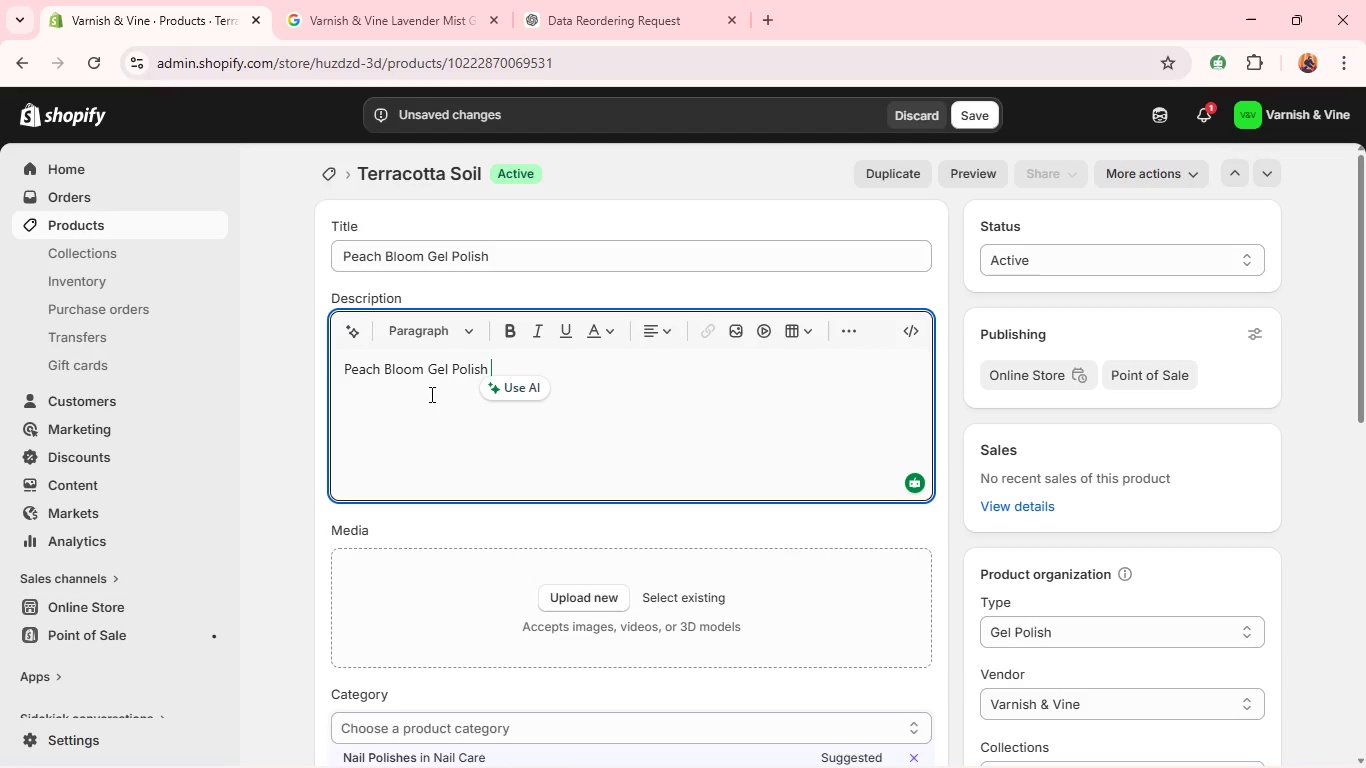 
wait(8.67)
 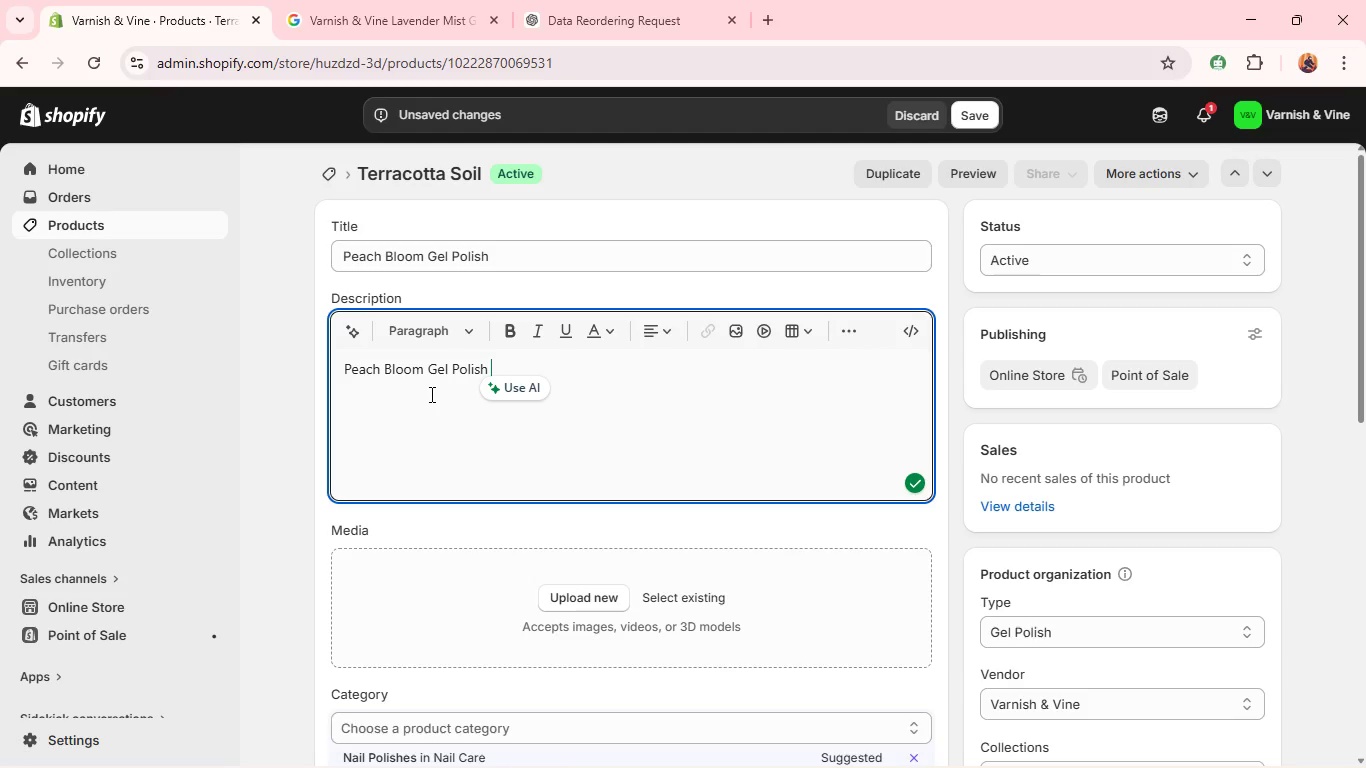 
key(Control+A)
 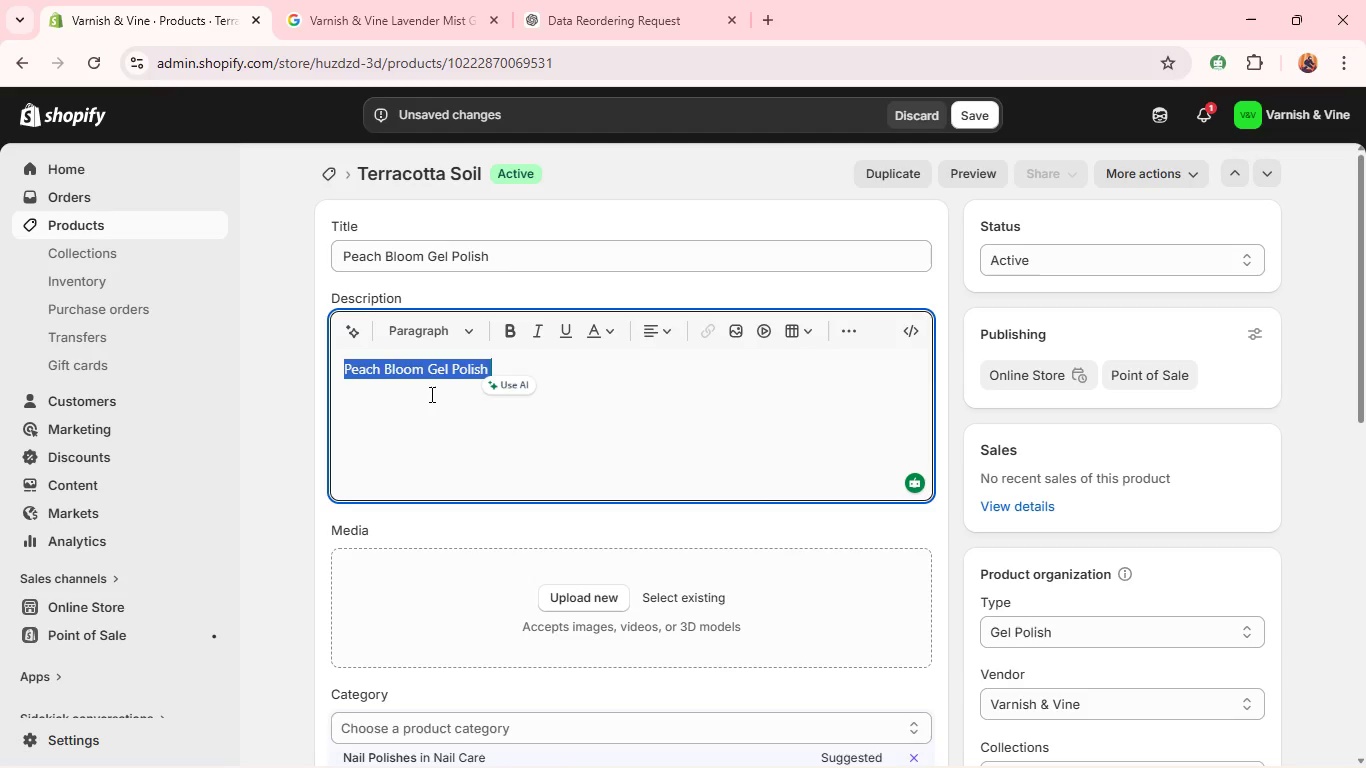 
key(Backspace)
 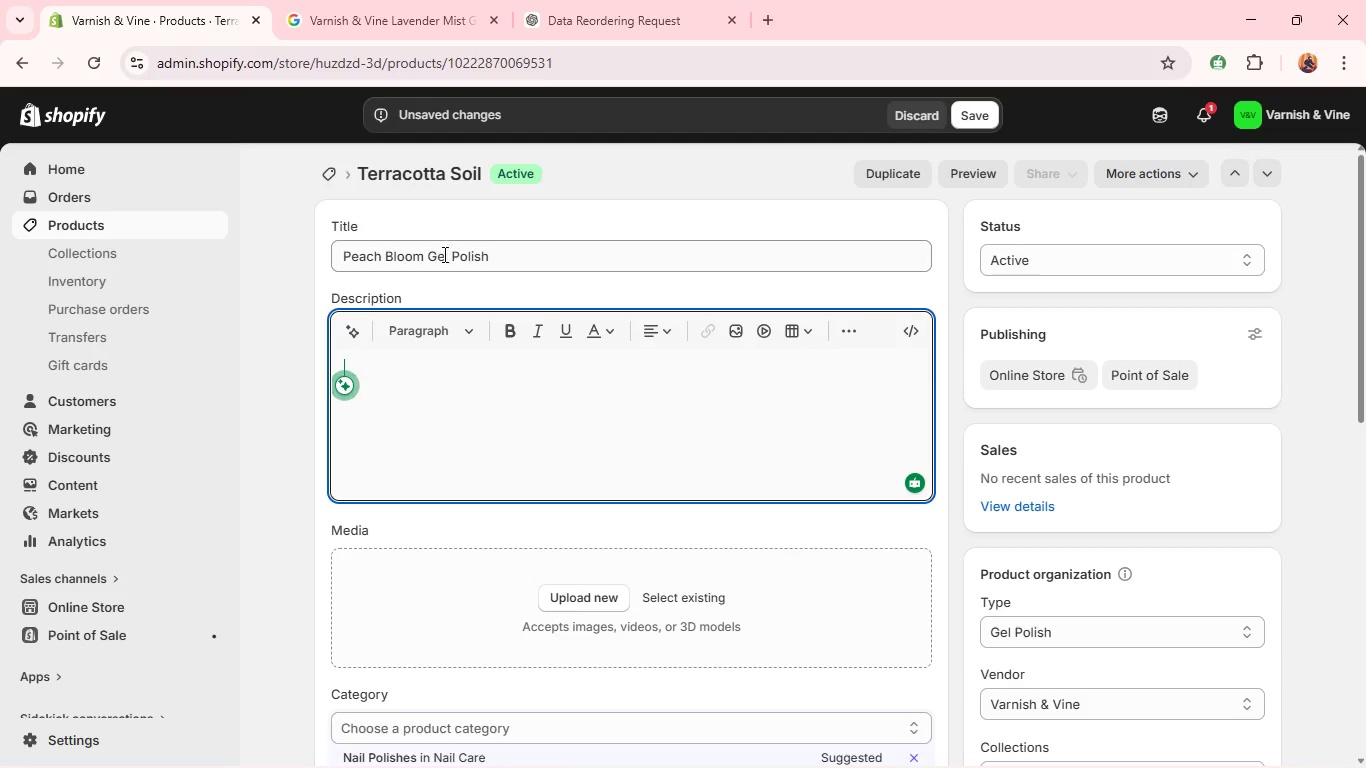 
double_click([443, 254])
 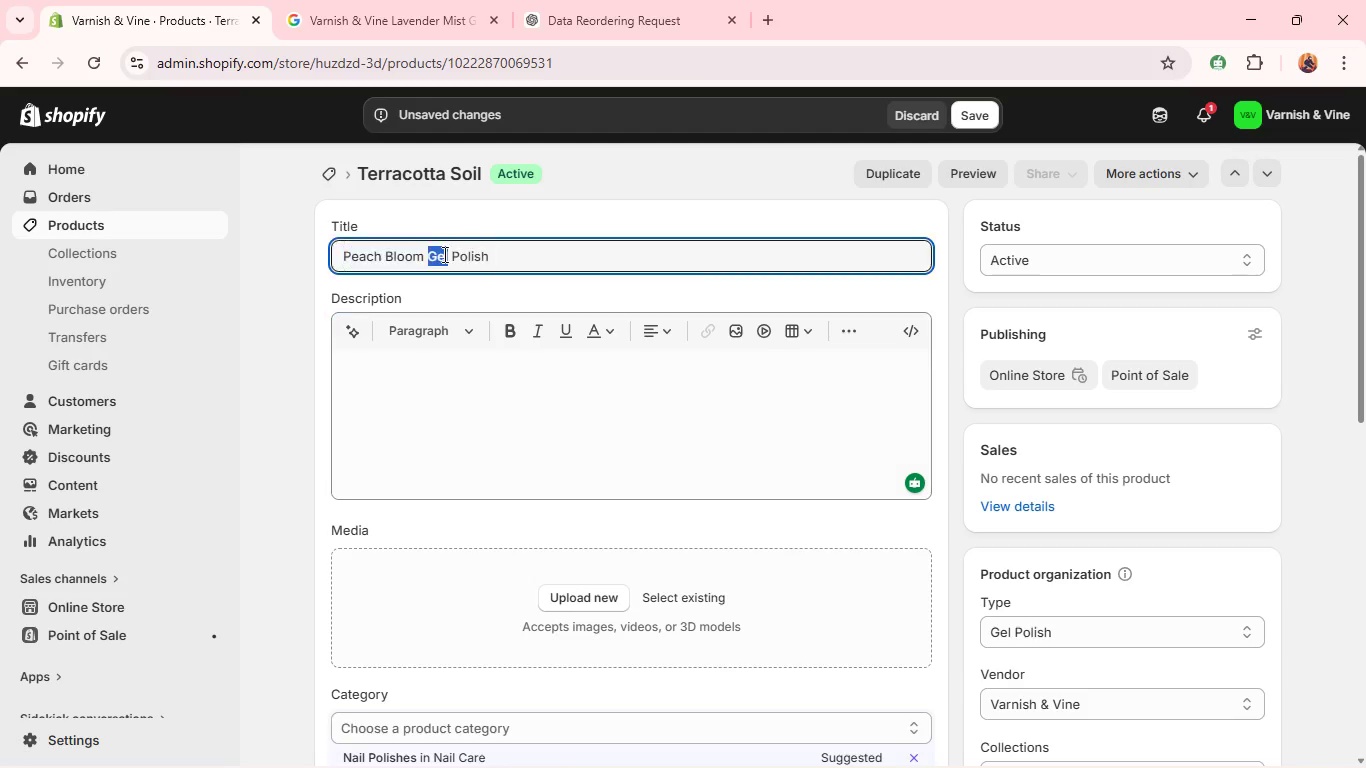 
triple_click([443, 254])
 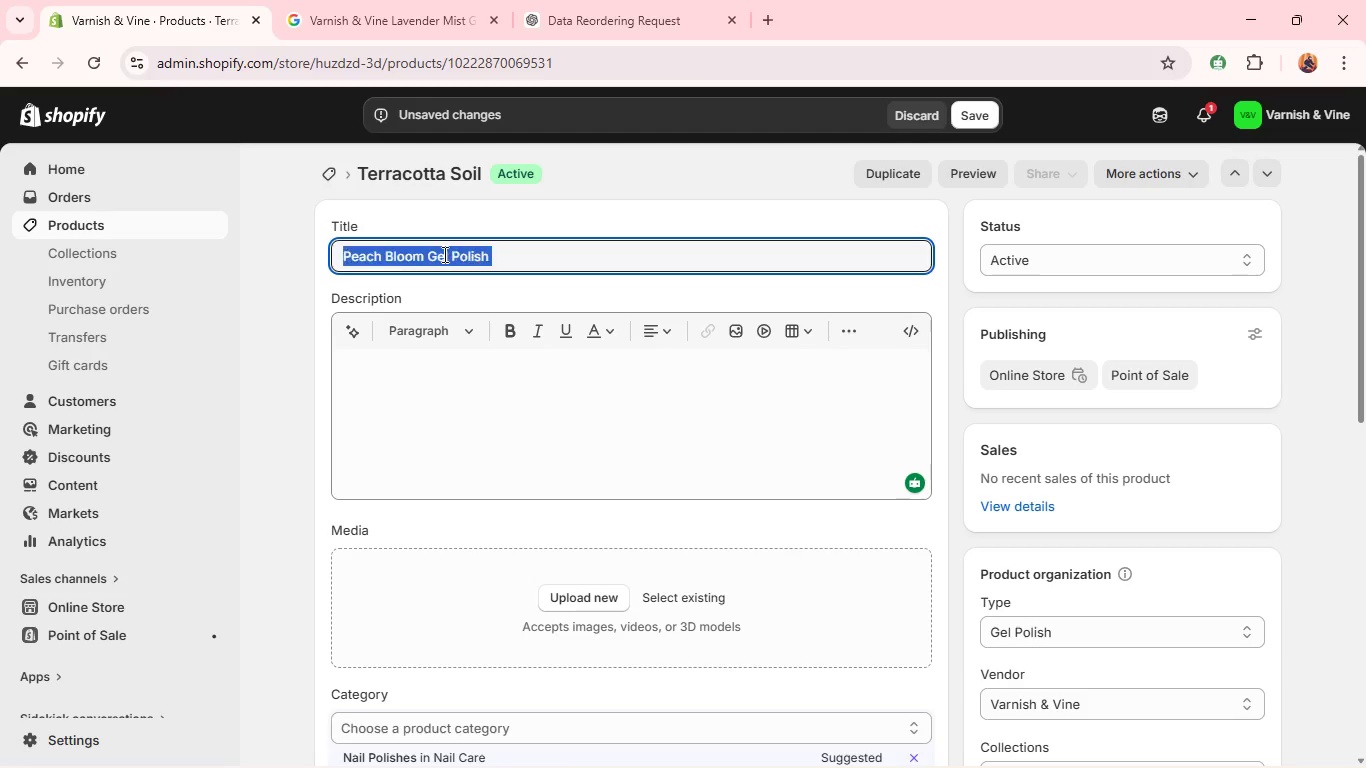 
triple_click([443, 254])
 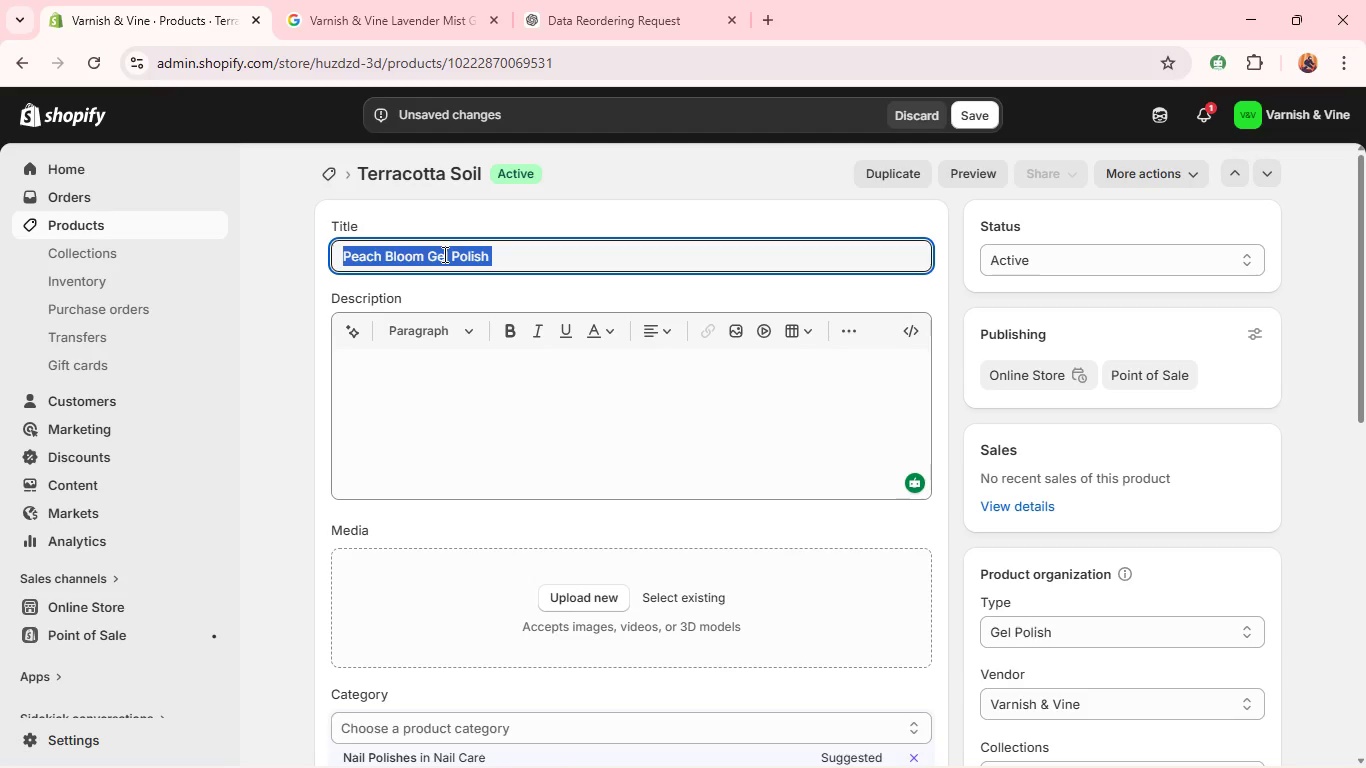 
type(Terracottal Sol)
key(Backspace)
type(il Gel Polish)
 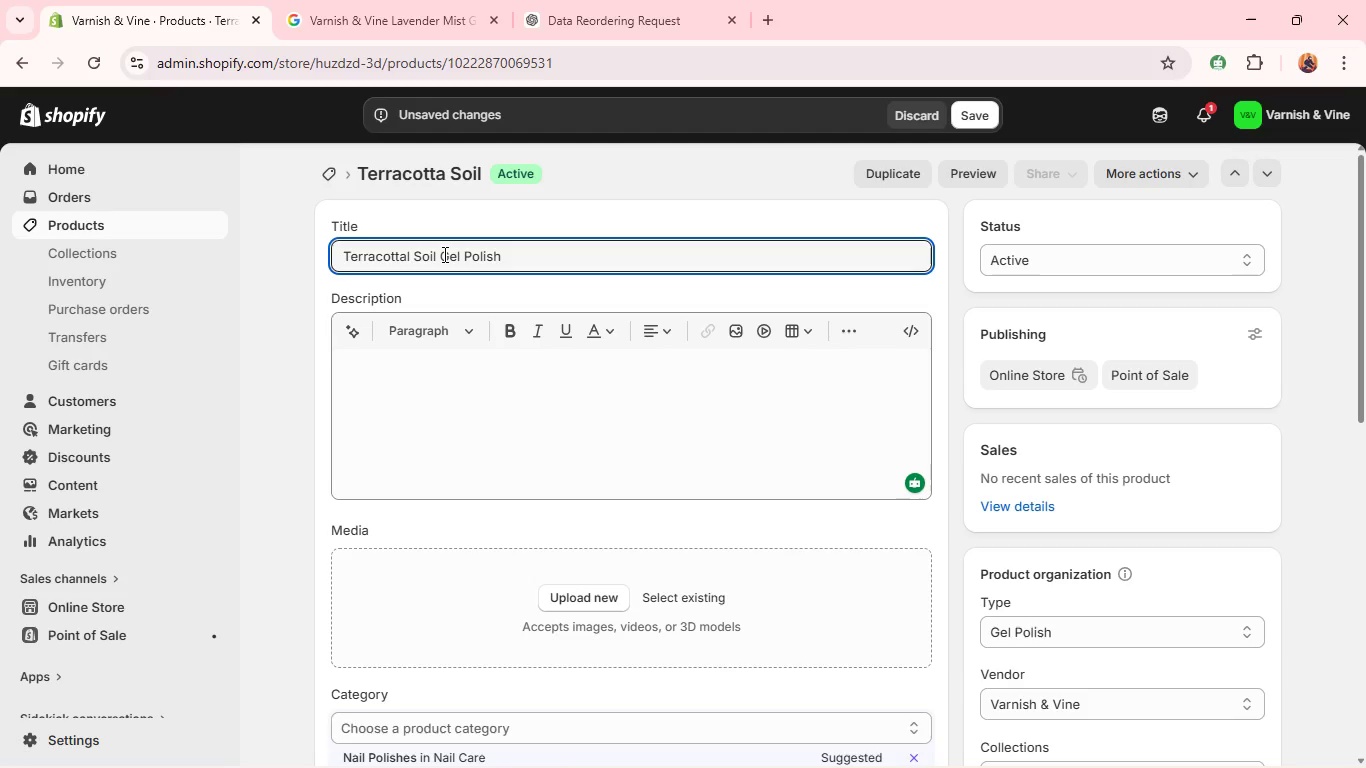 
wait(6.16)
 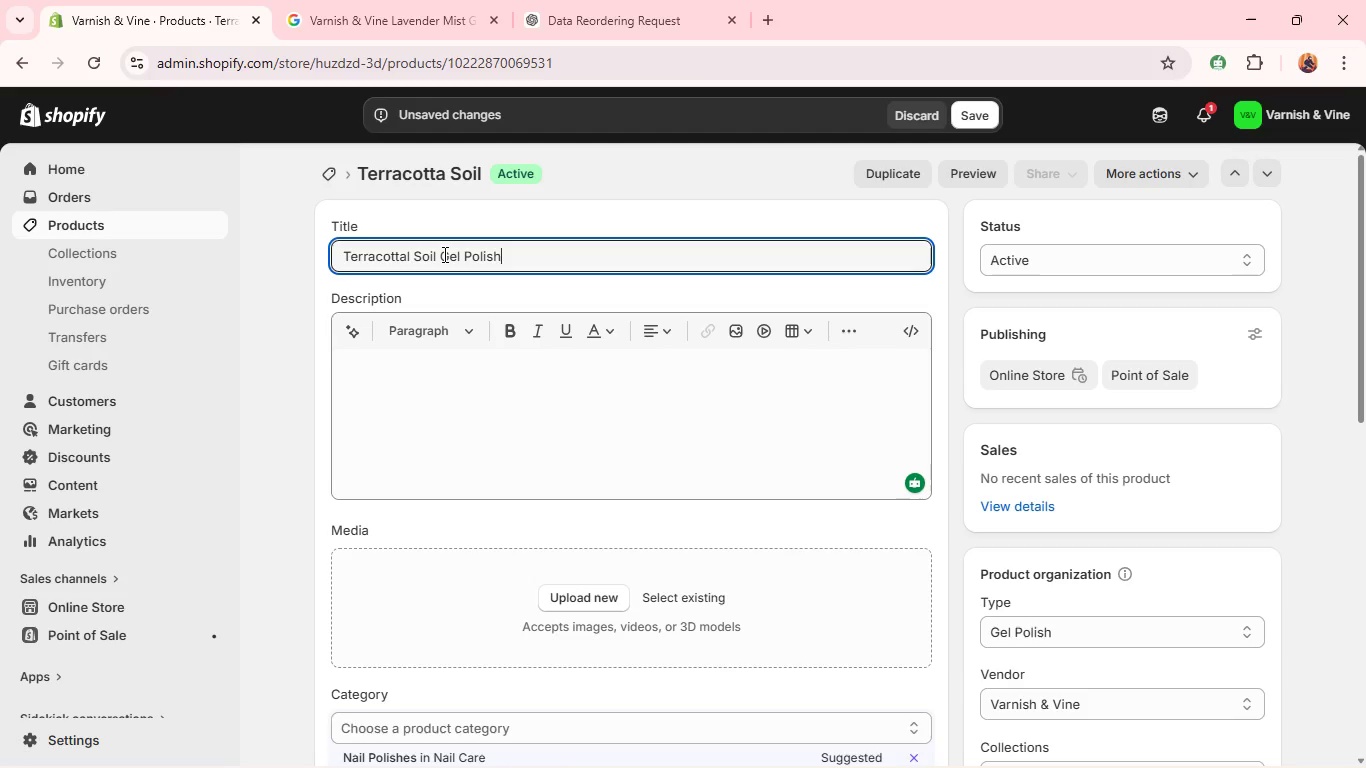 
key(Control+A)
 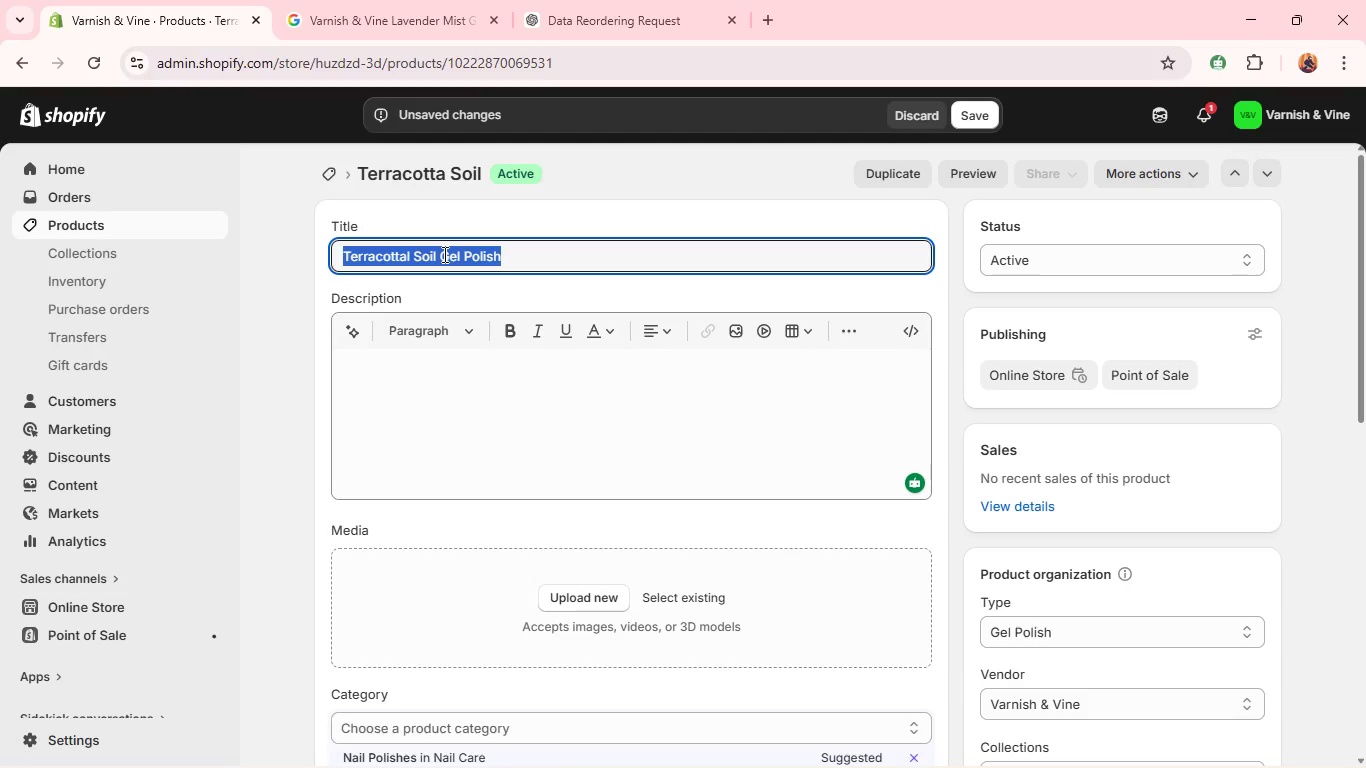 
key(Control+C)
 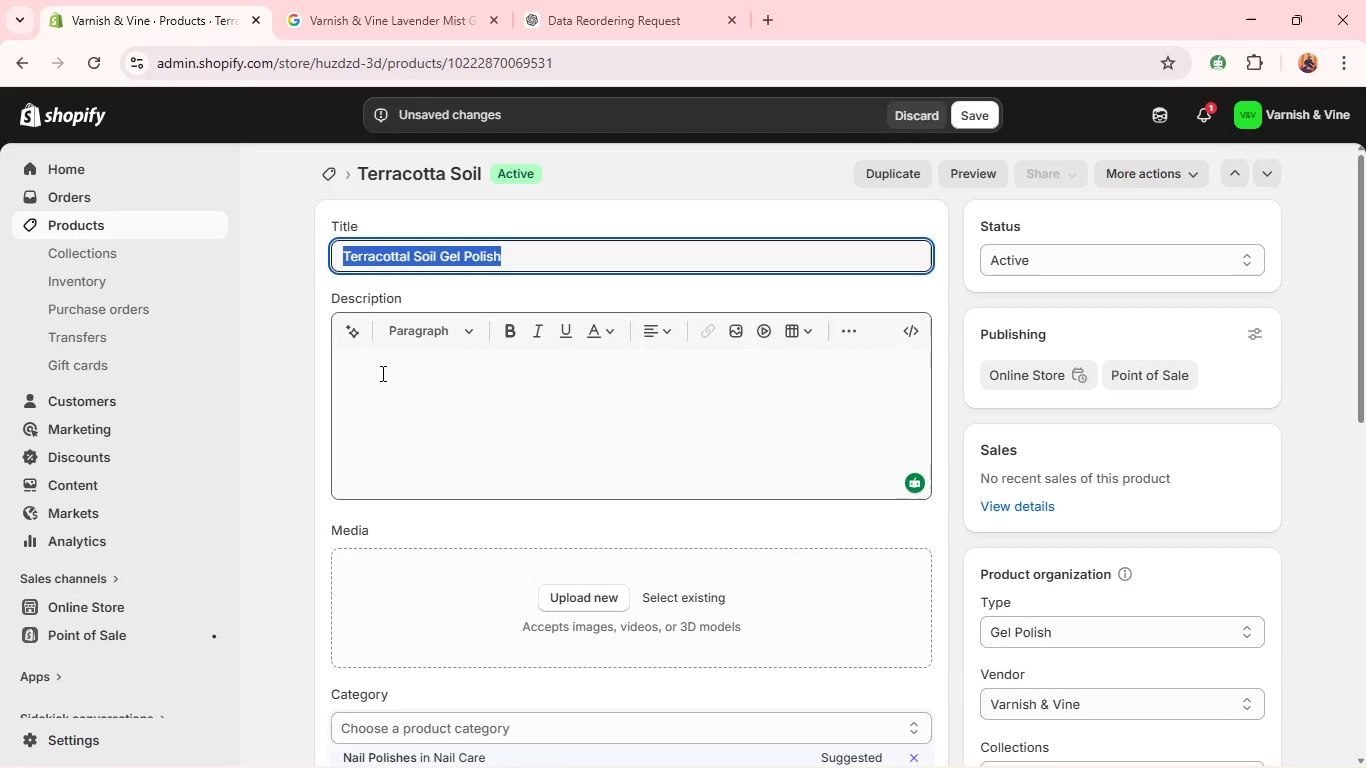 
left_click([381, 373])
 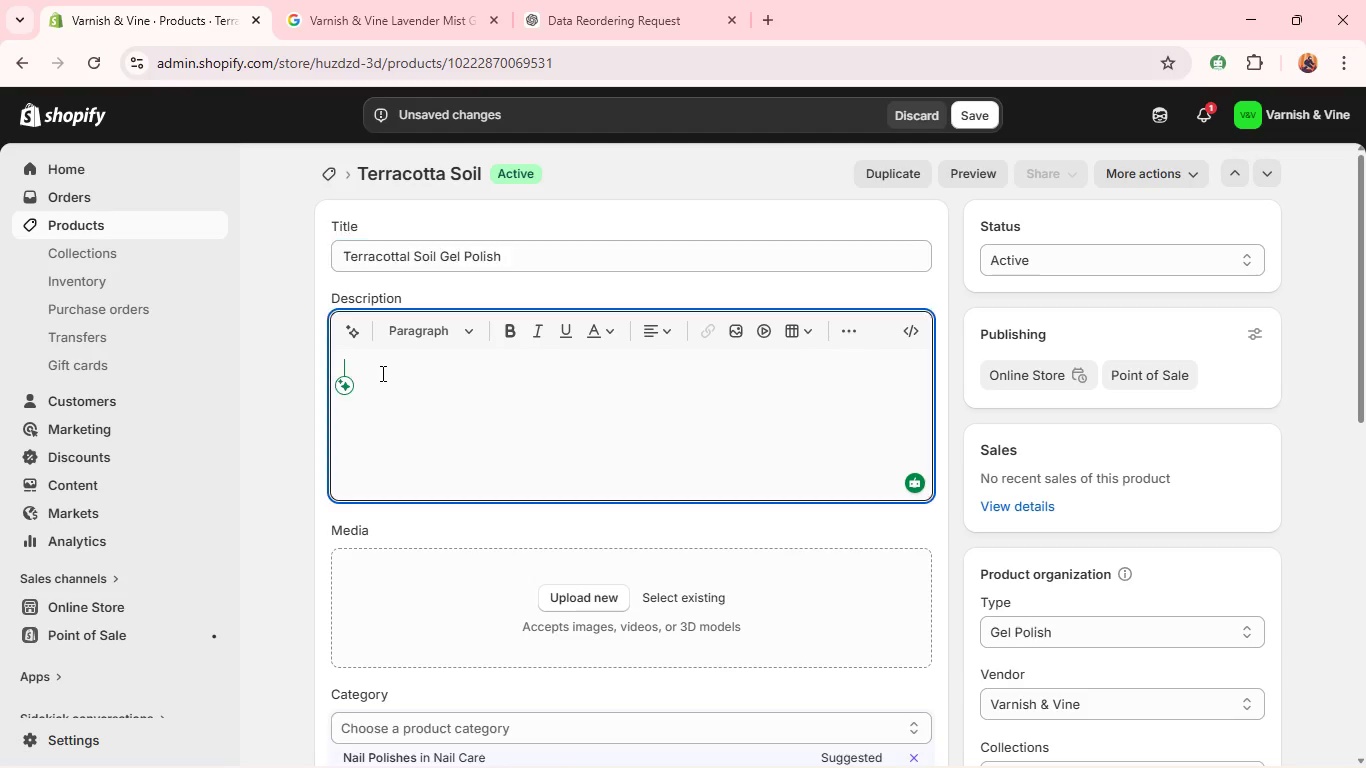 
key(Control+V)
 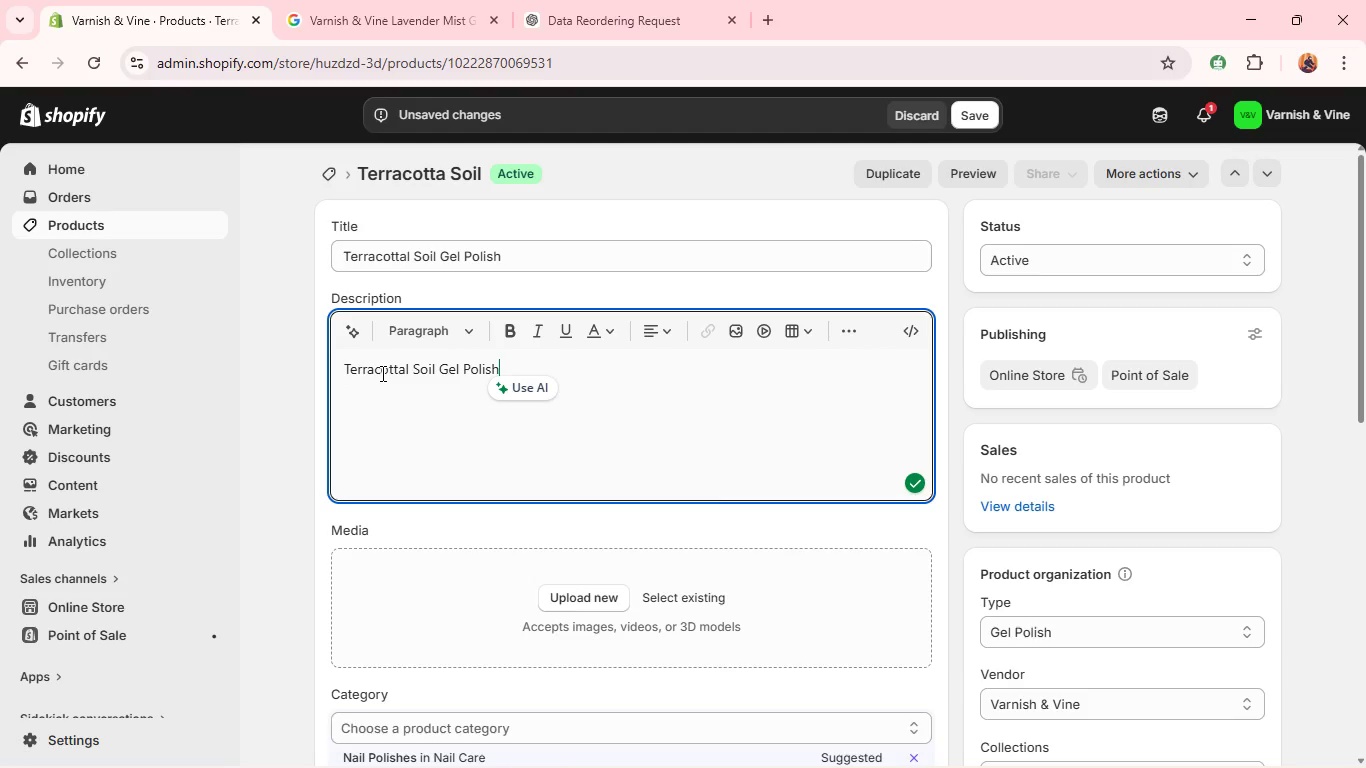 
hold_key(key=ControlLeft, duration=0.91)
 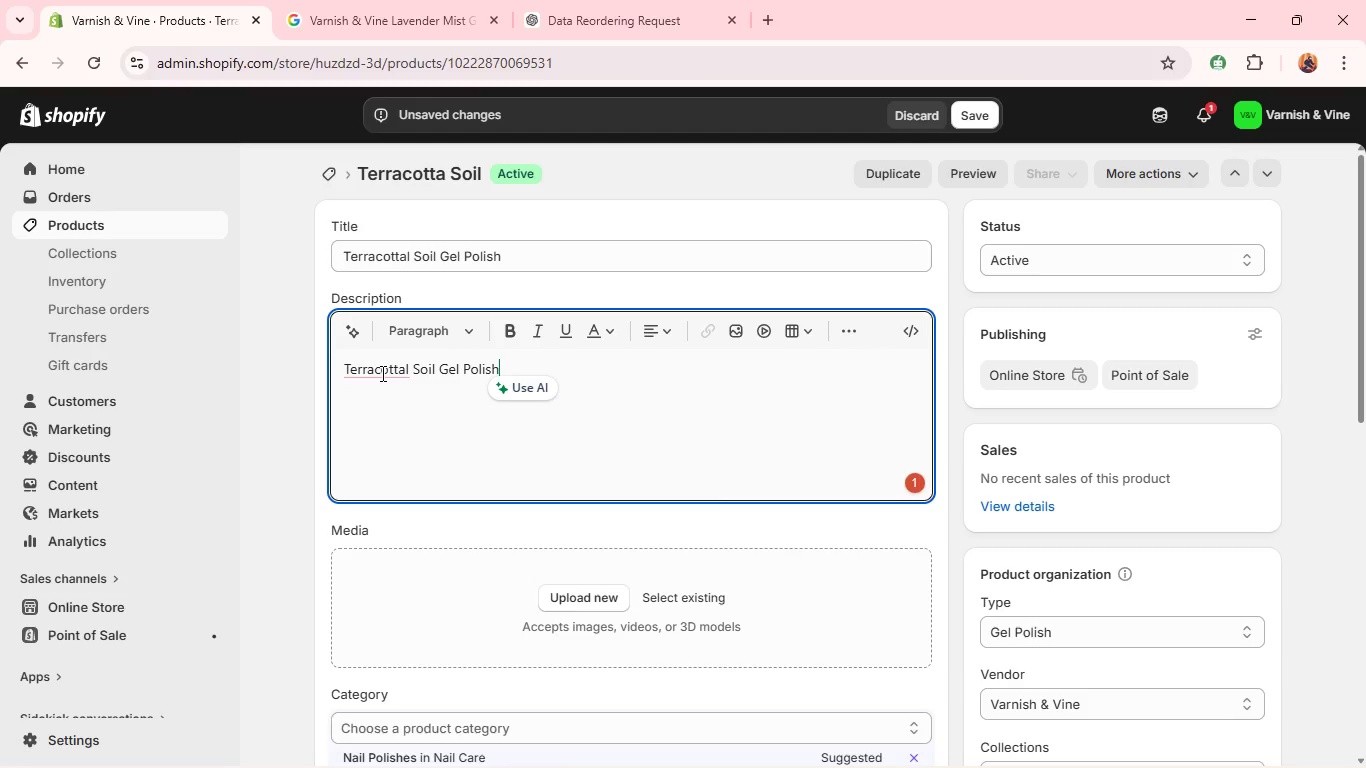 
left_click([377, 375])
 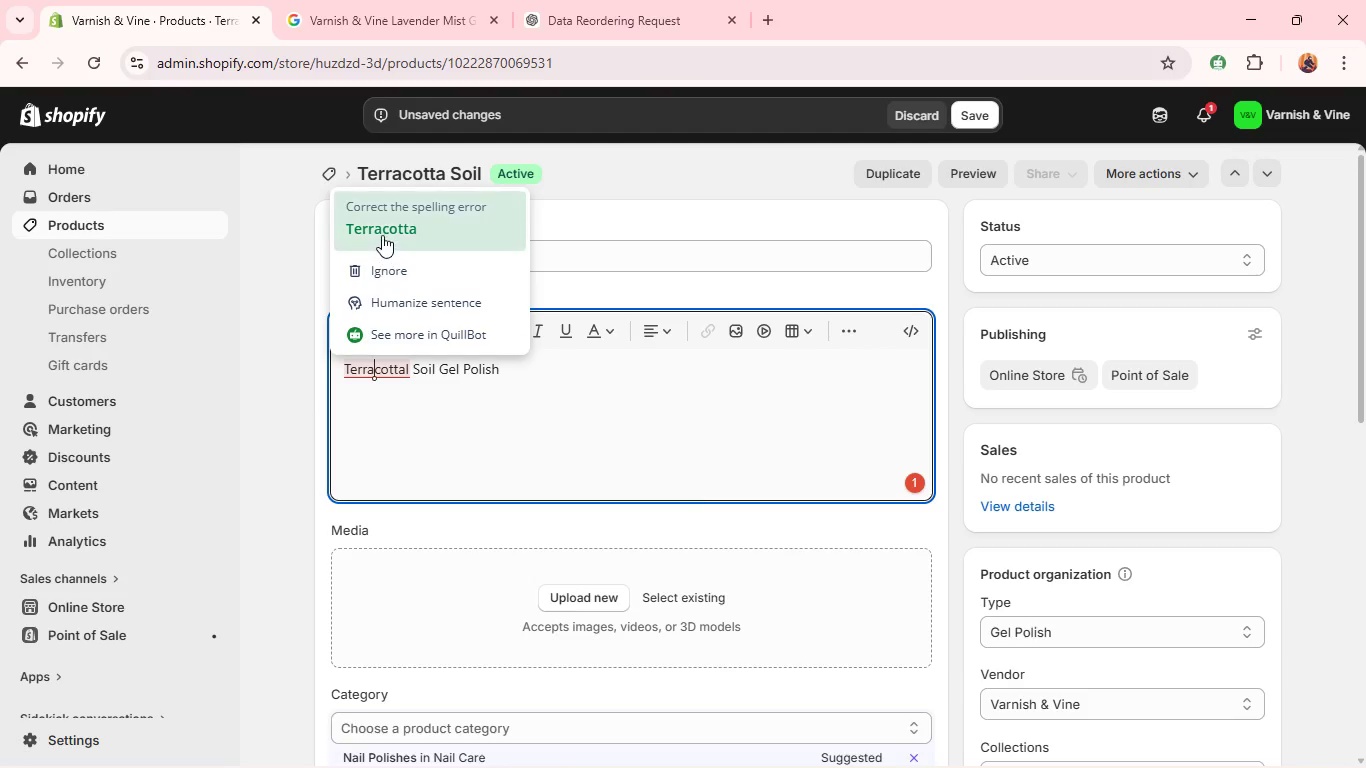 
left_click([381, 233])
 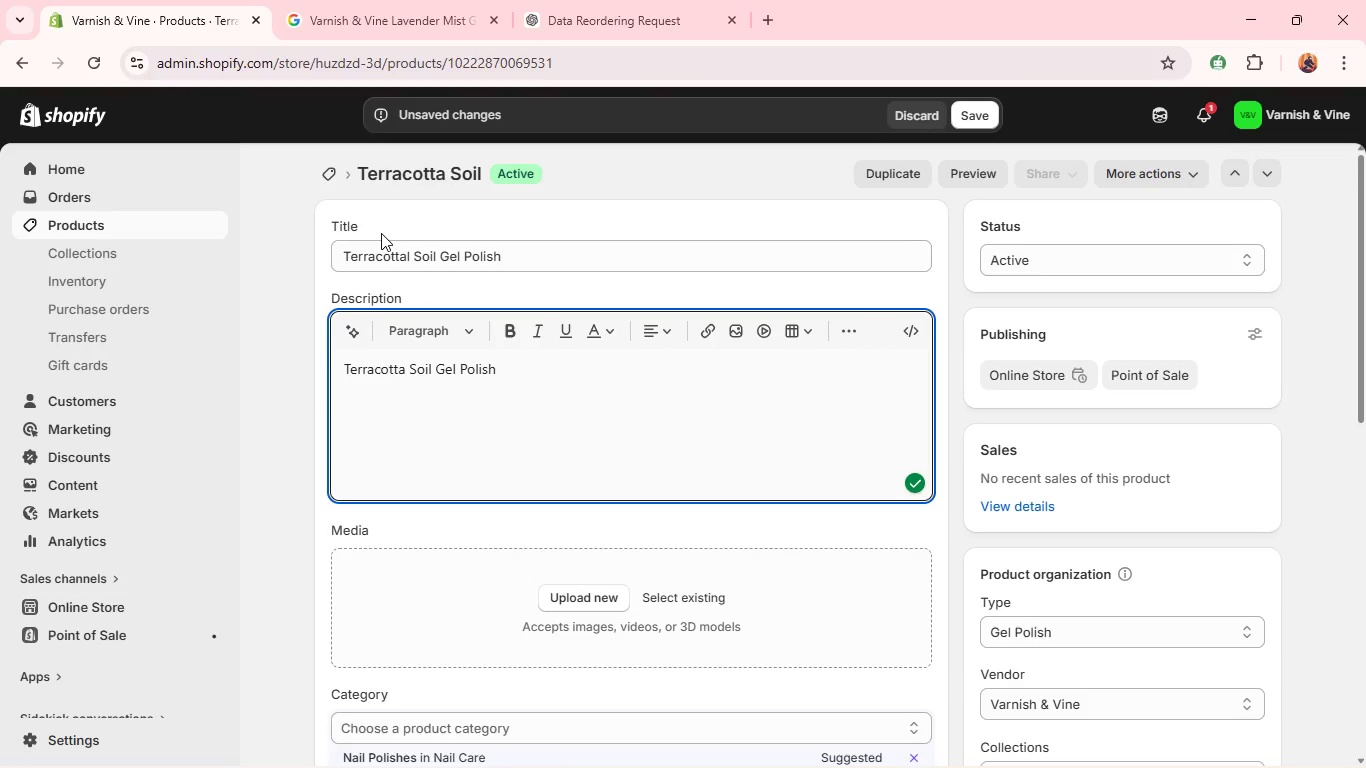 
key(Control+A)
 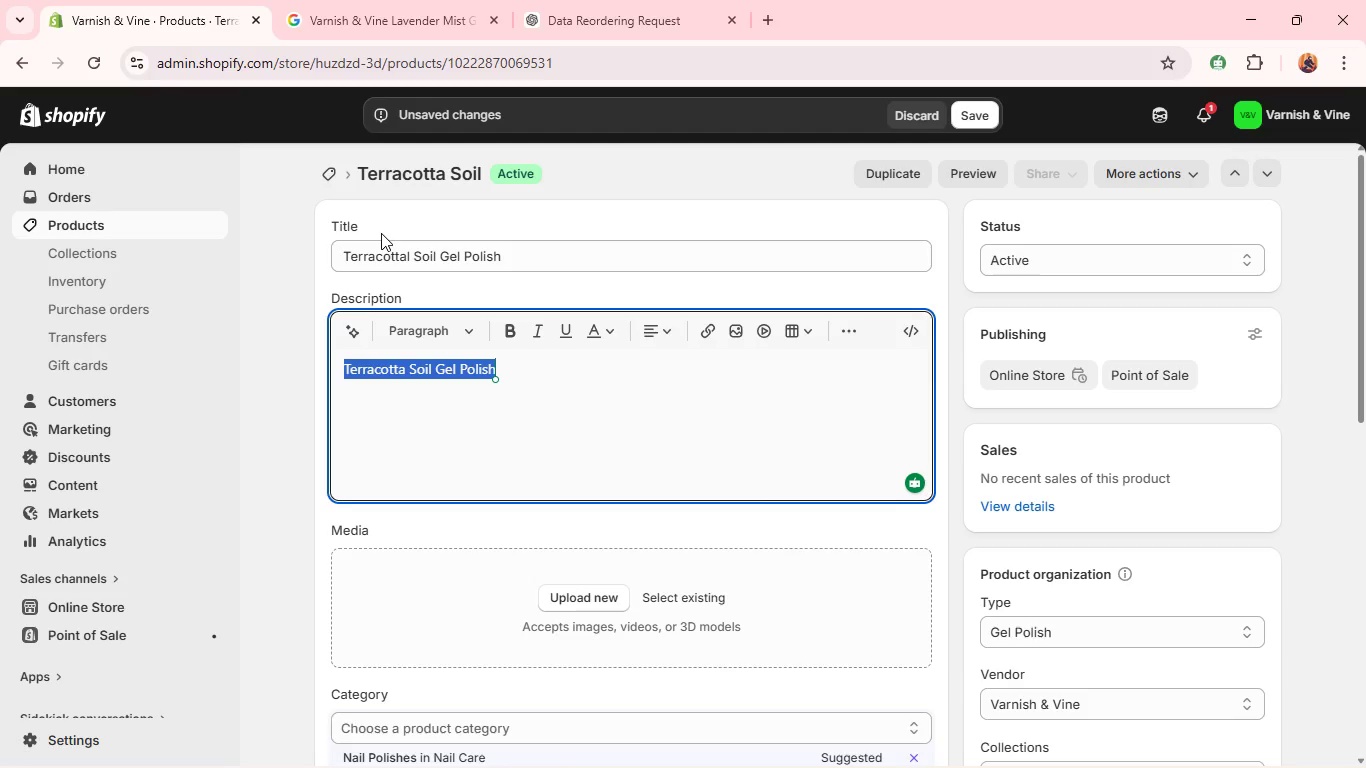 
key(Control+C)
 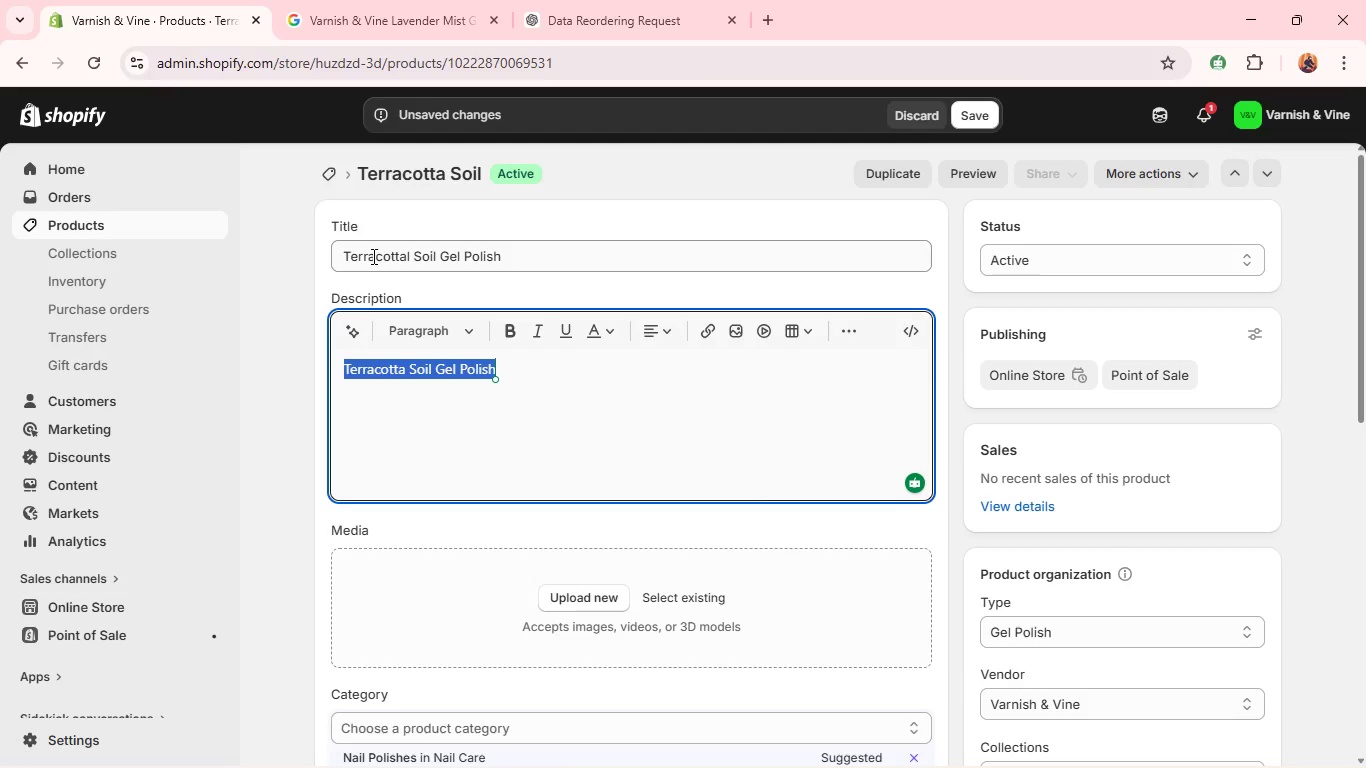 
left_click([372, 256])
 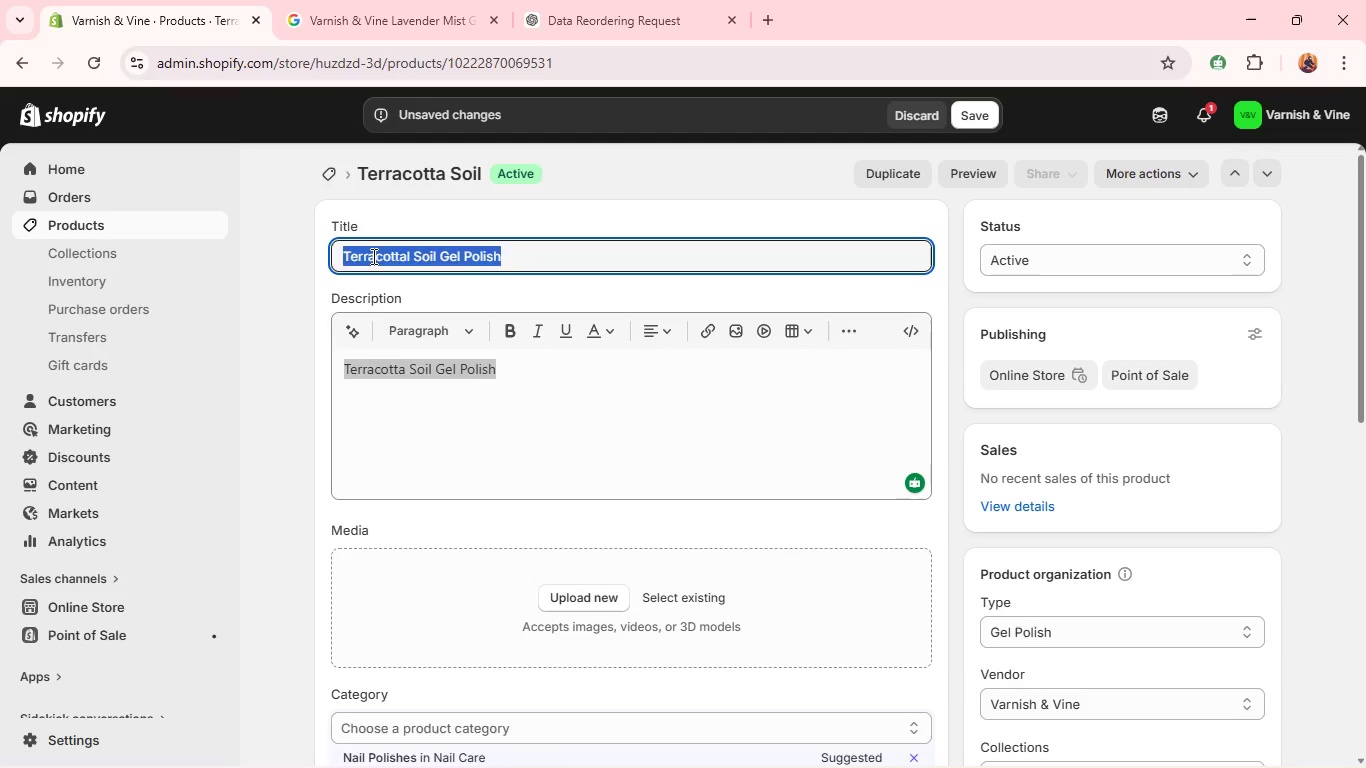 
key(Control+A)
 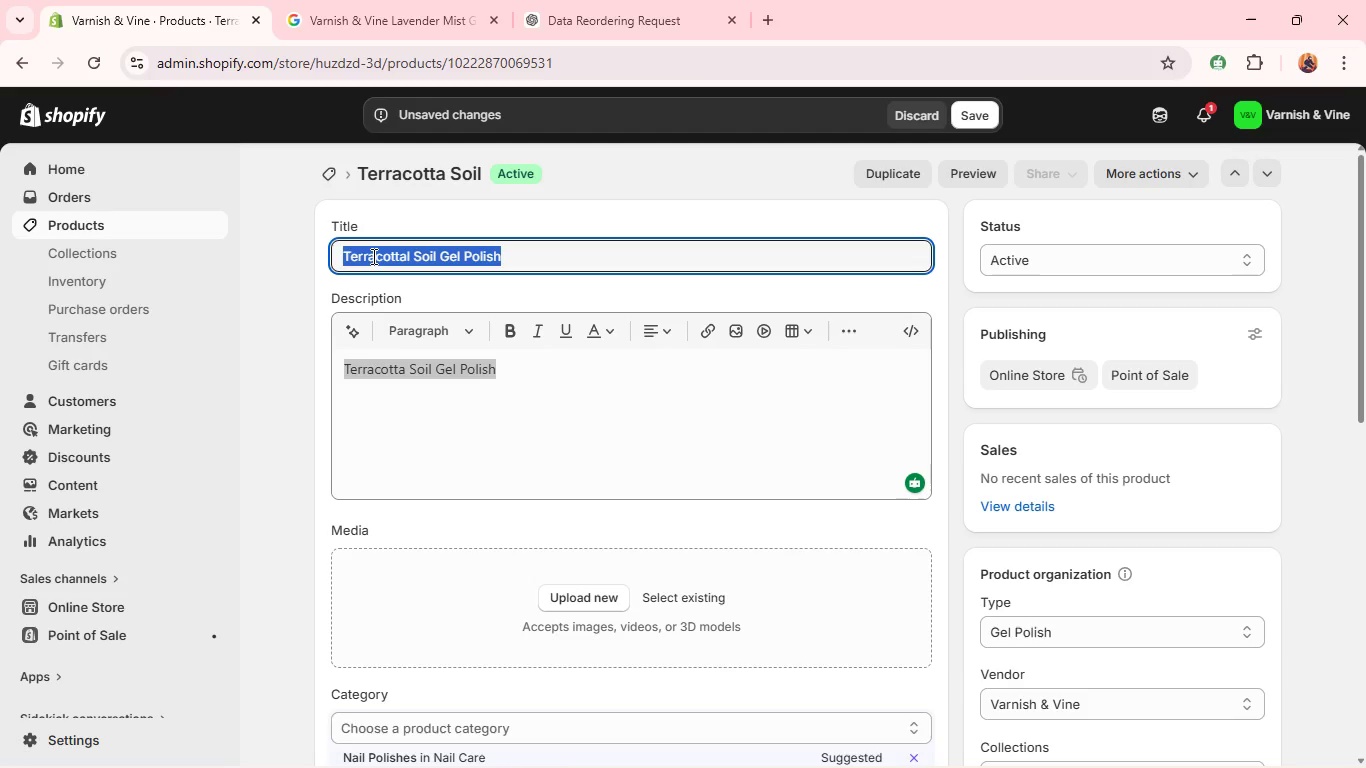 
key(Control+V)
 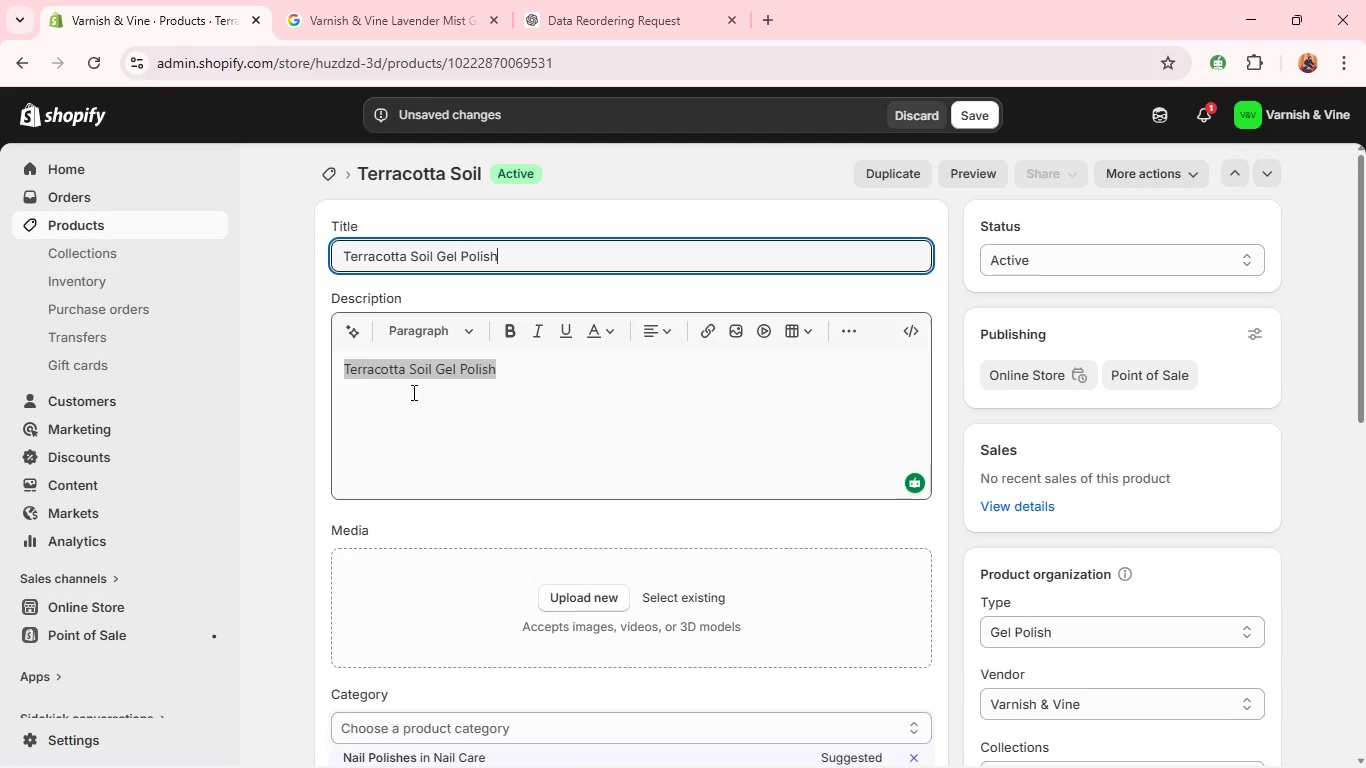 
double_click([412, 382])
 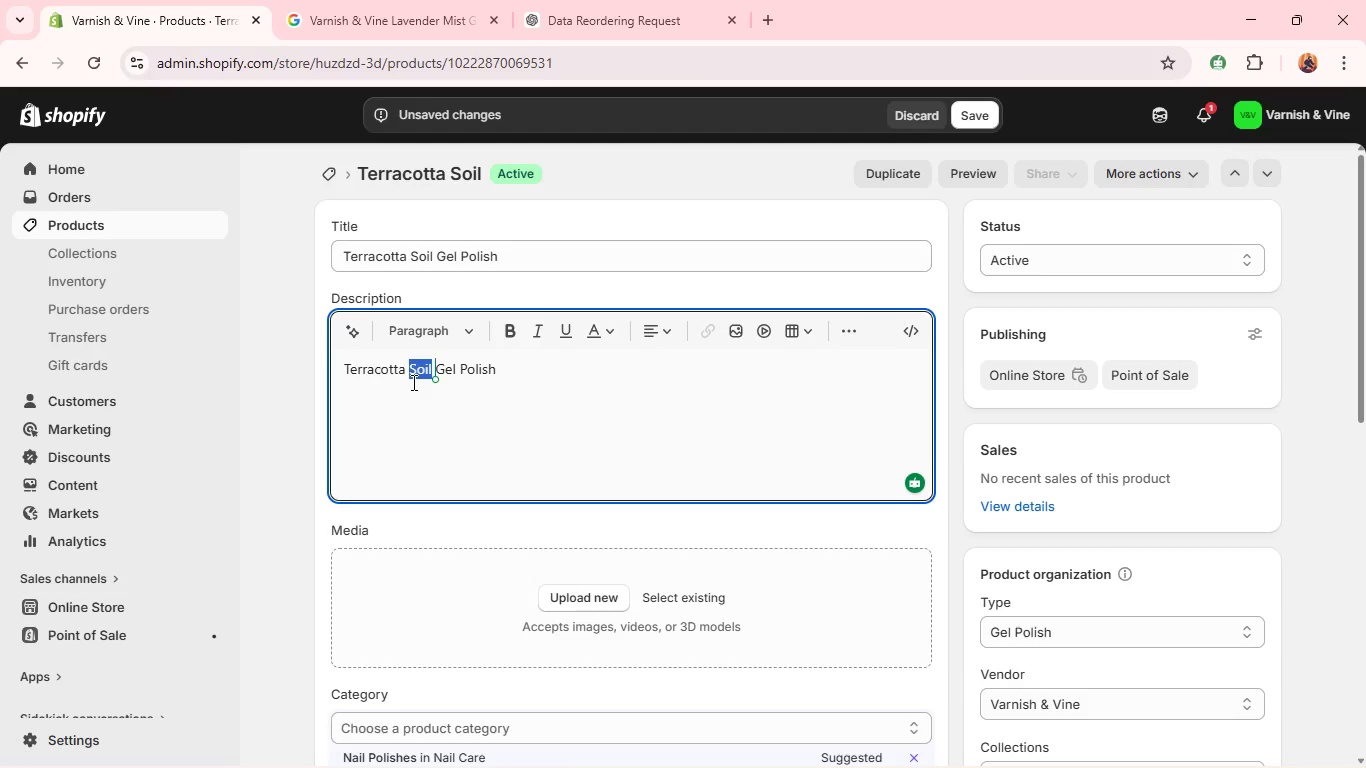 
triple_click([412, 382])
 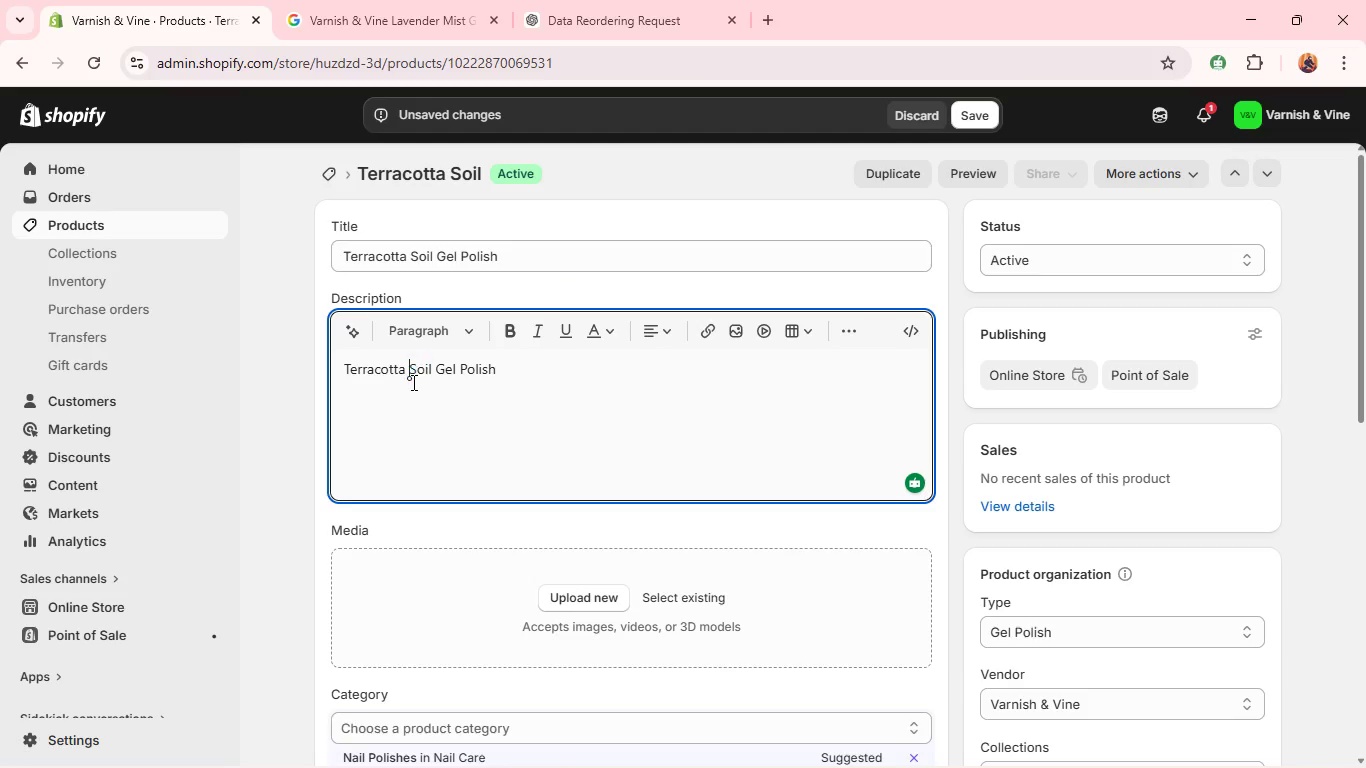 
triple_click([412, 382])
 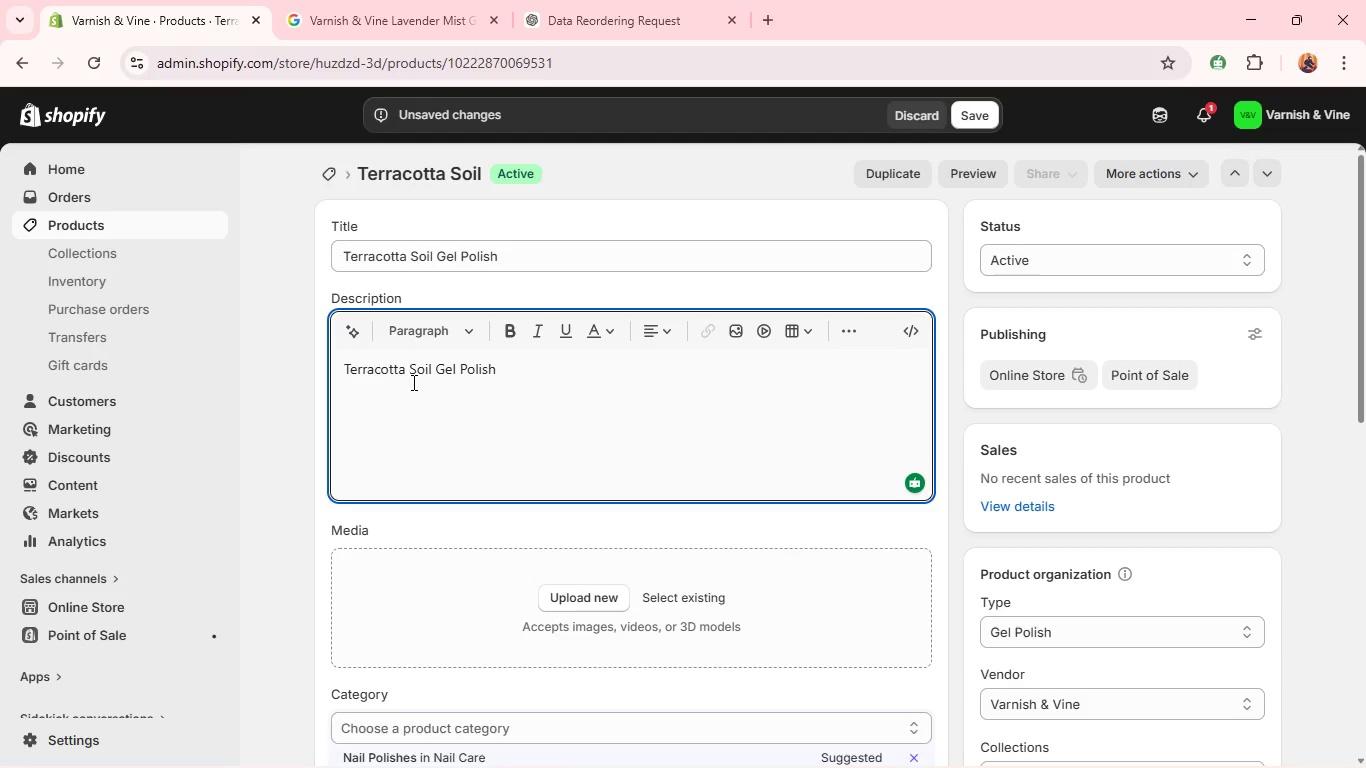 
key(Control+A)
 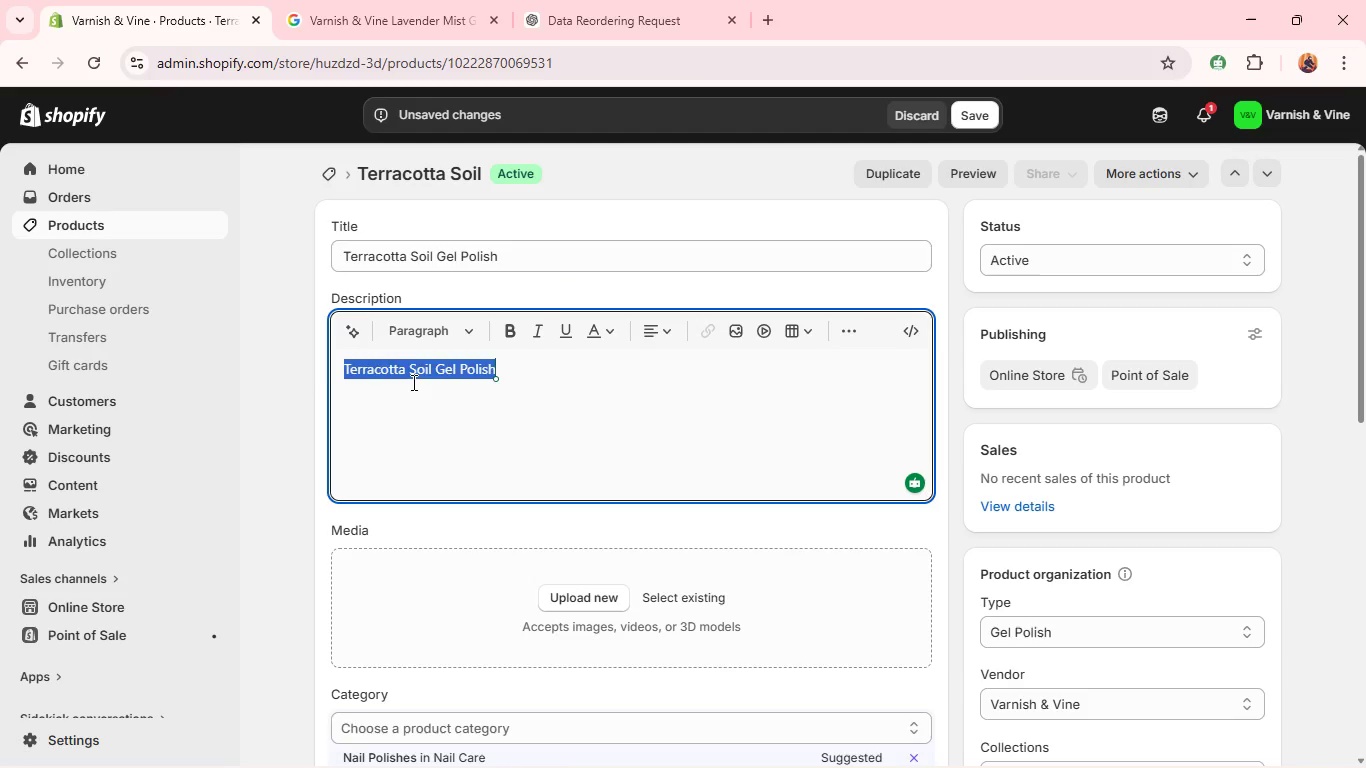 
key(Backspace)
 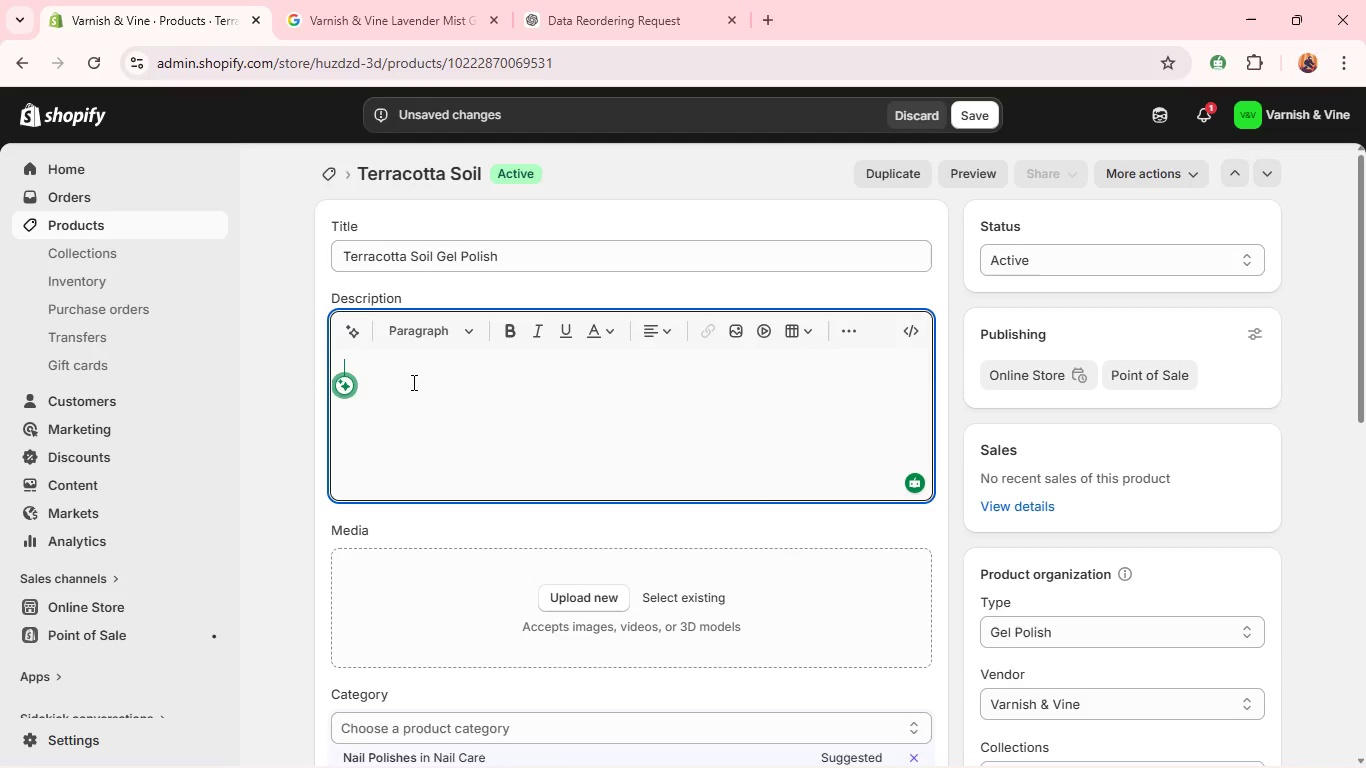 
wait(54.08)
 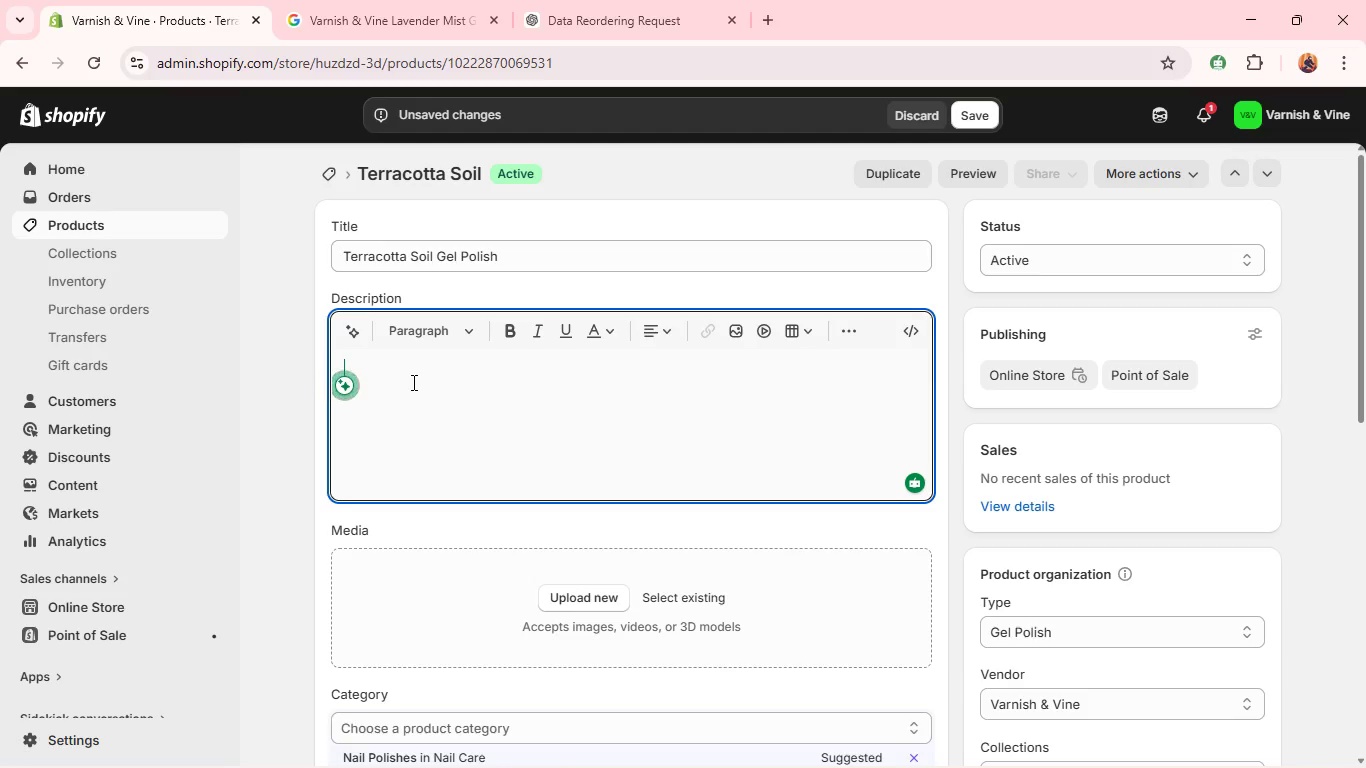 
type(Grounded  and gorgeous, T)
key(Backspace)
 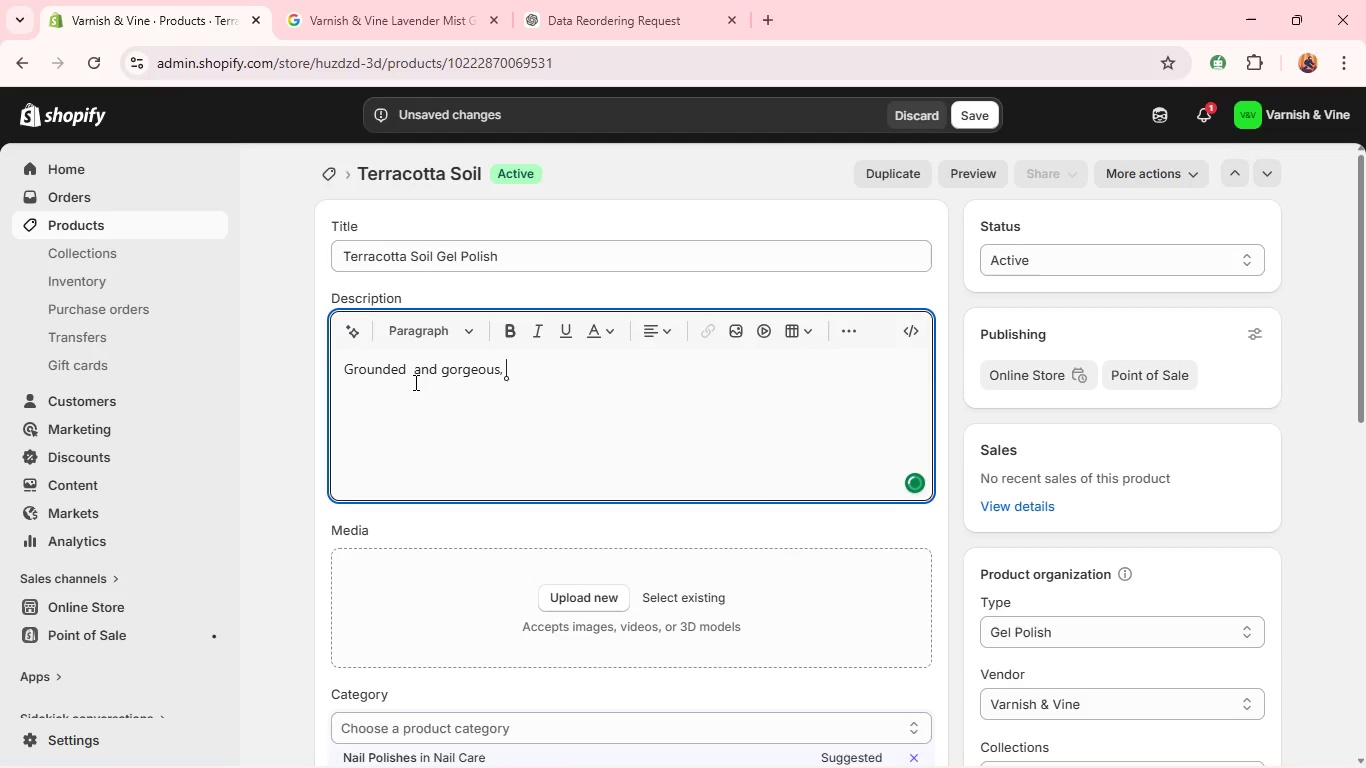 
key(Control+V)
 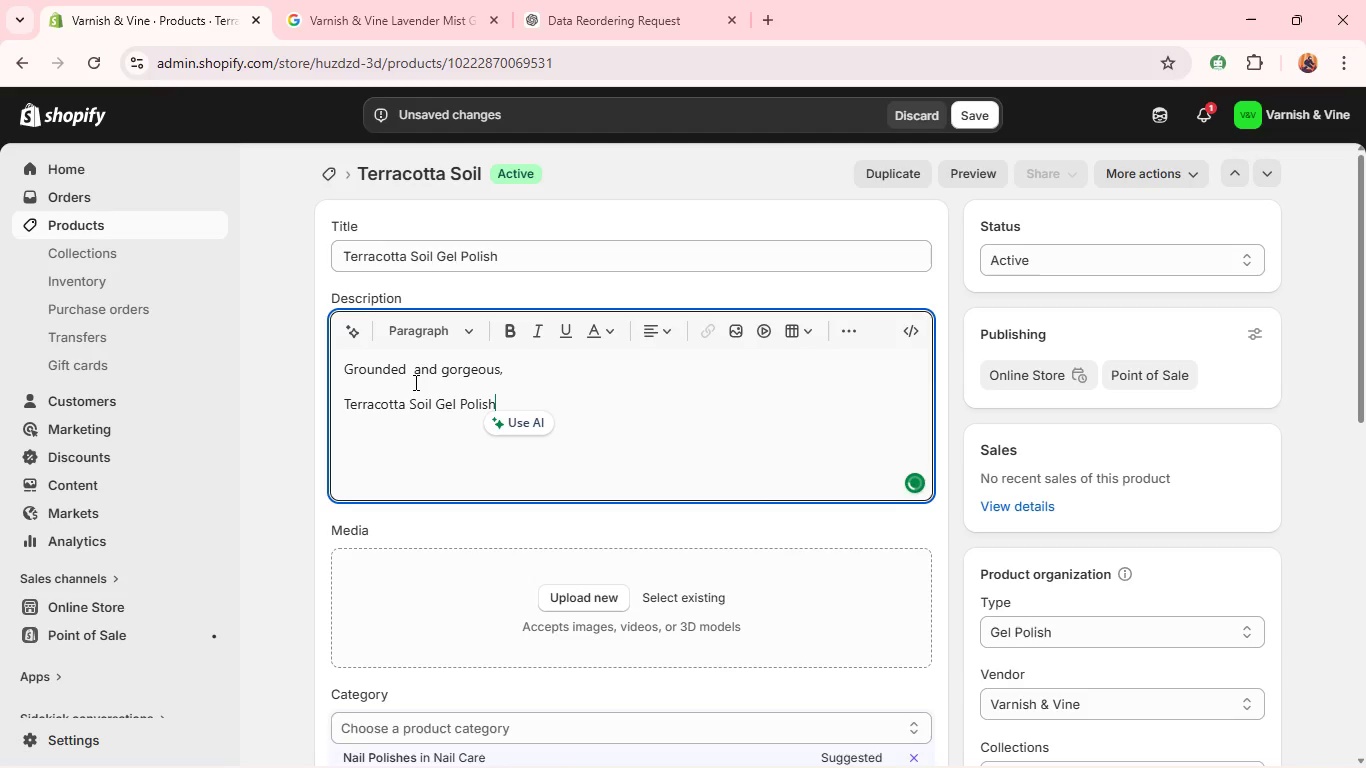 
key(Control+Z)
 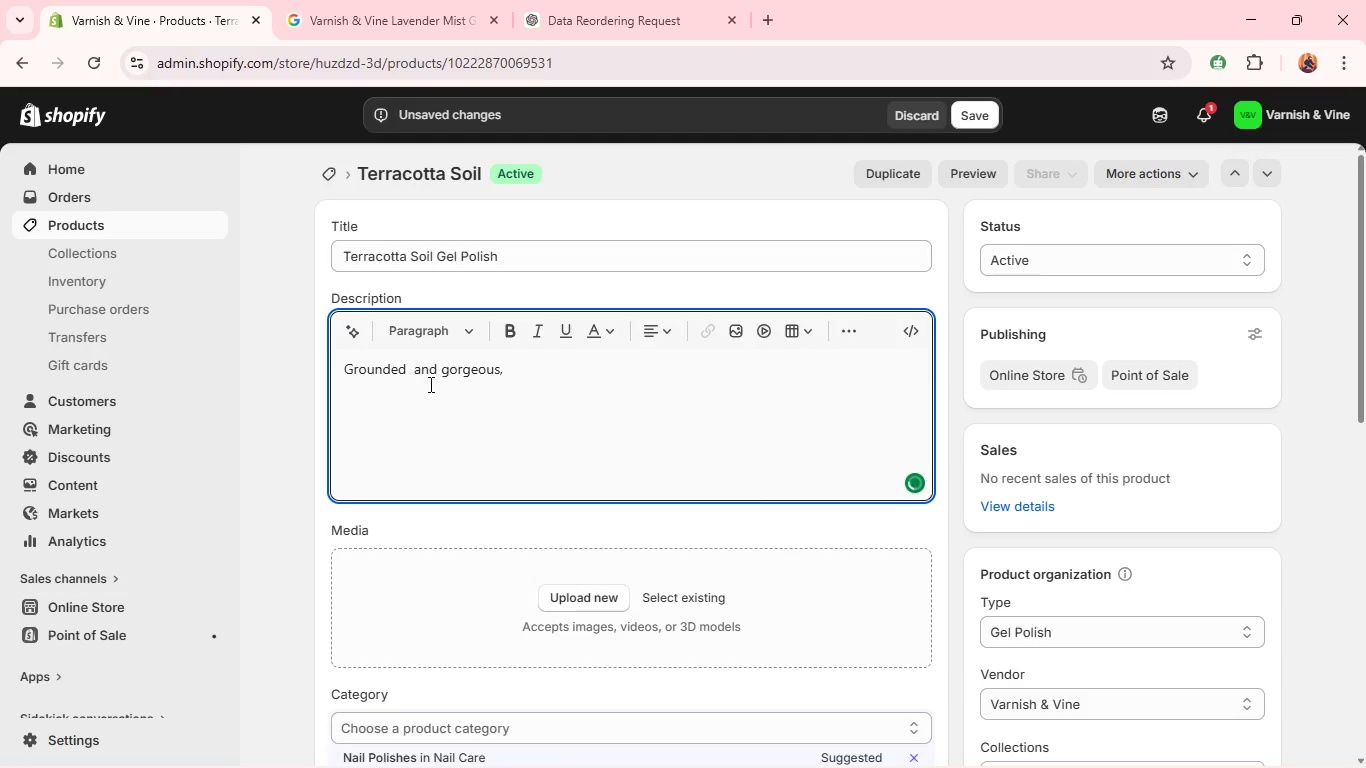 
key(Backspace)
 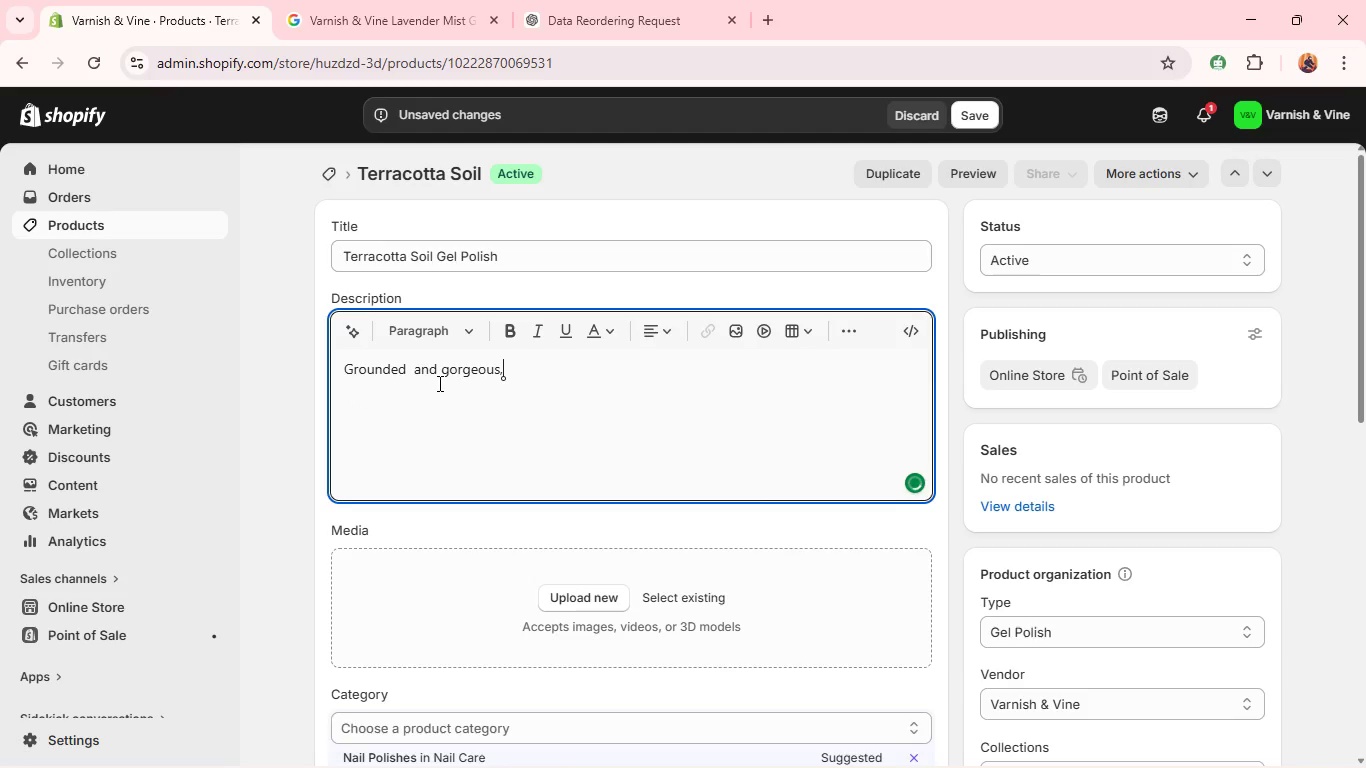 
key(Space)
 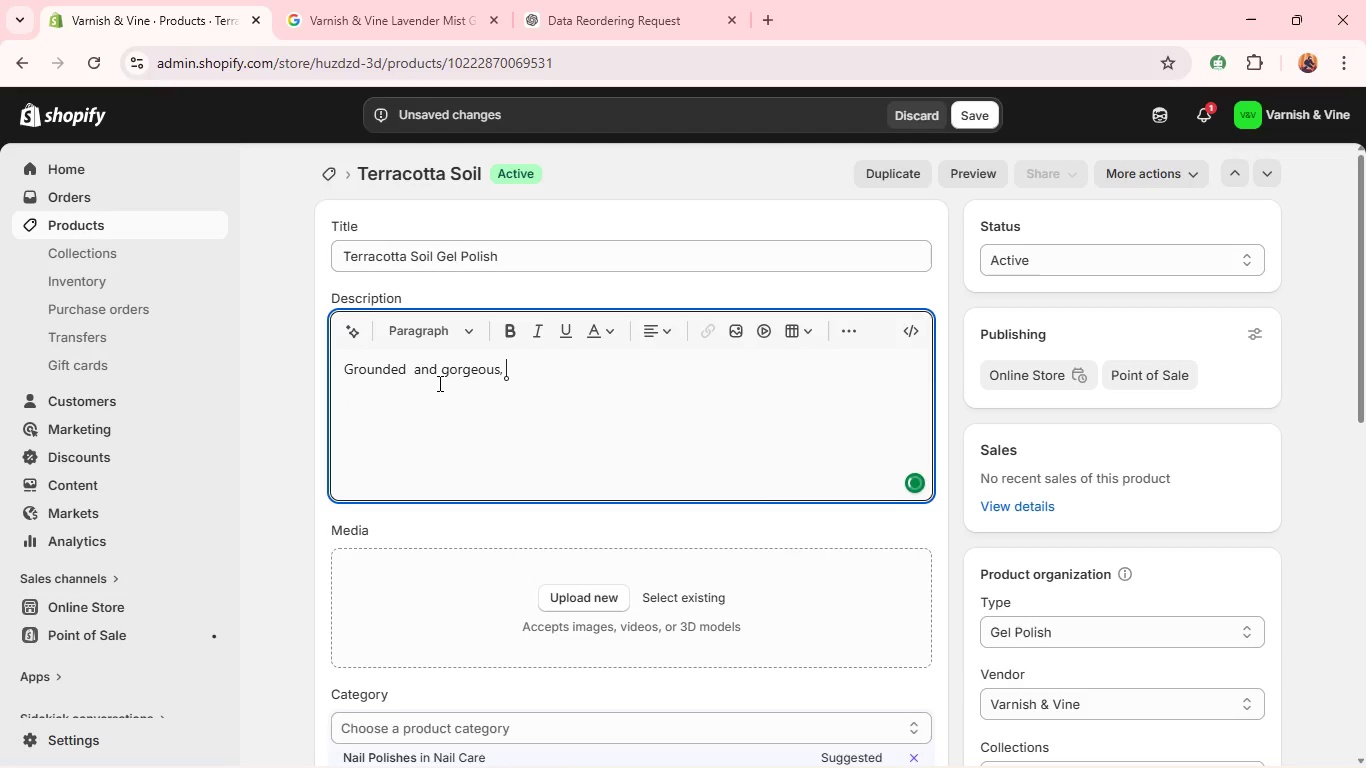 
key(Control+V)
 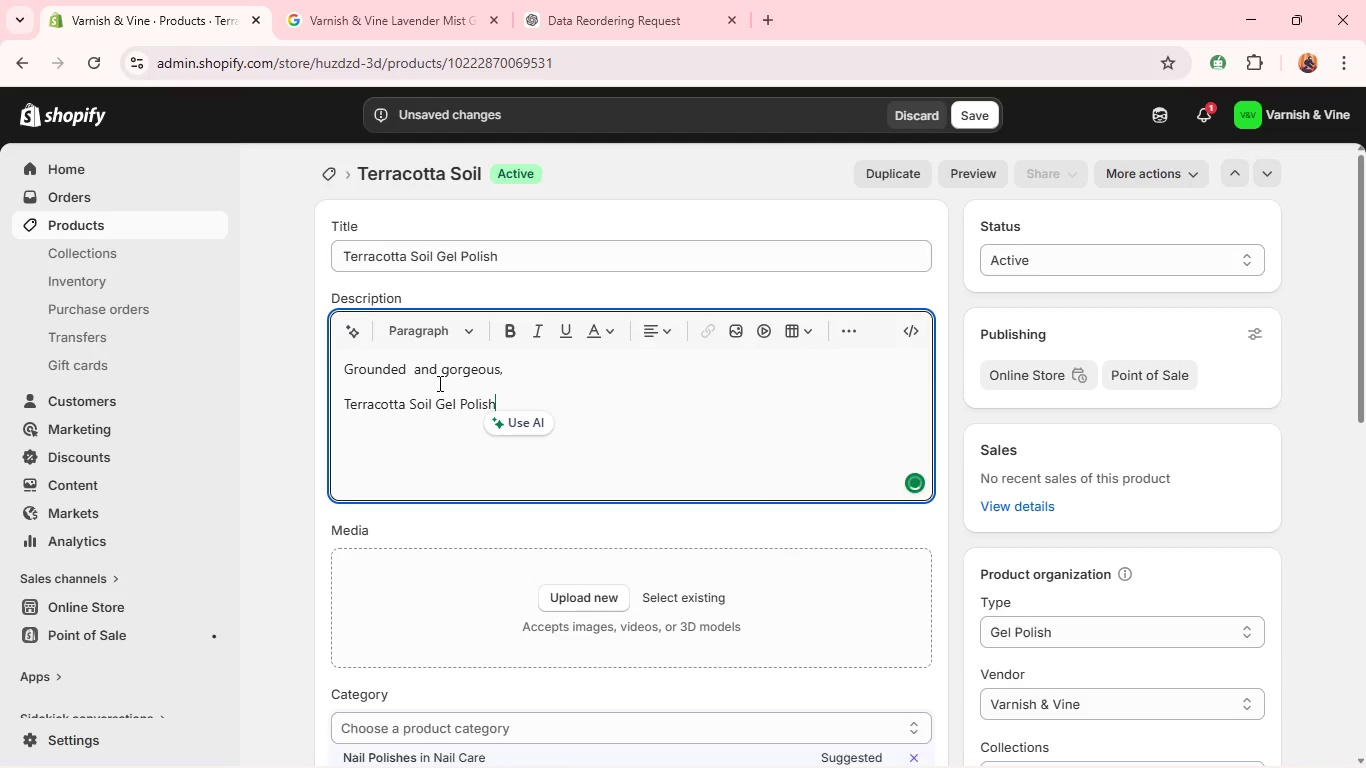 
key(Control+X)
 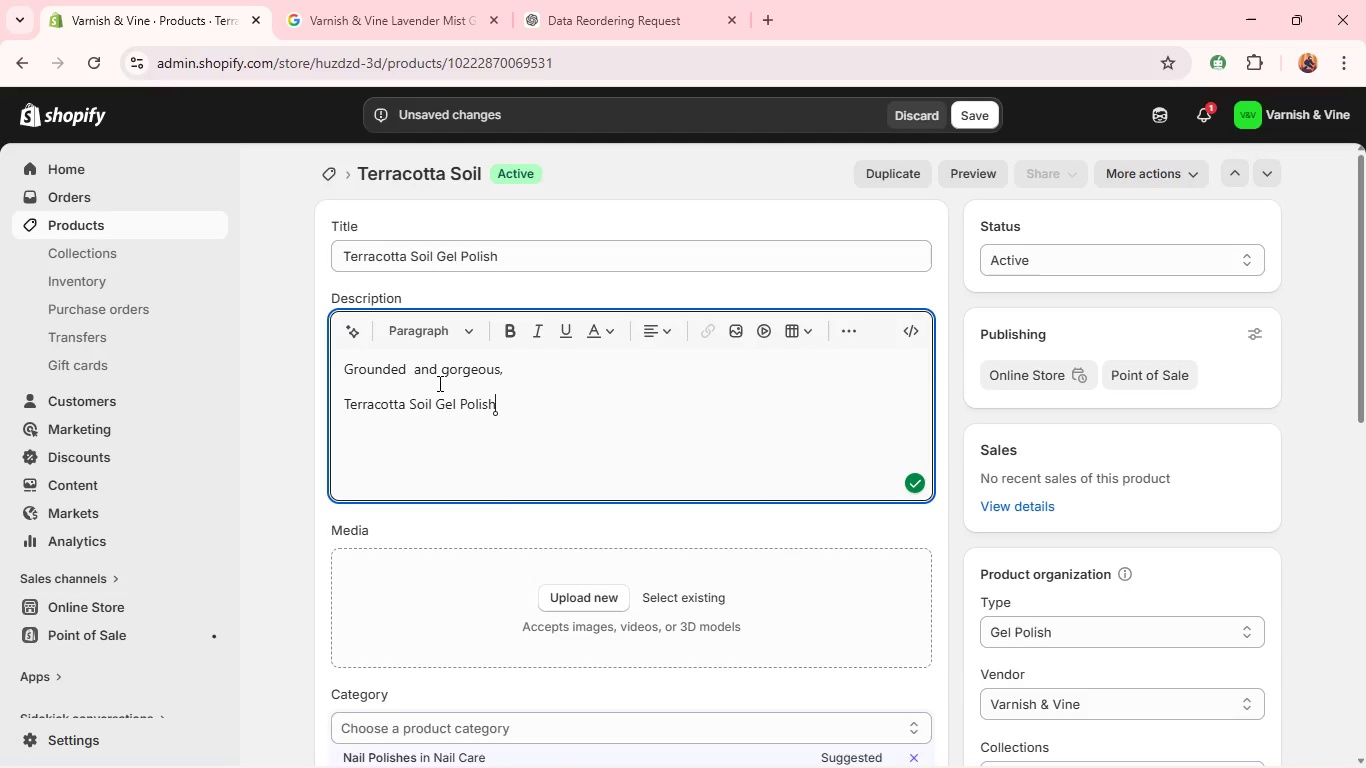 
key(Control+Z)
 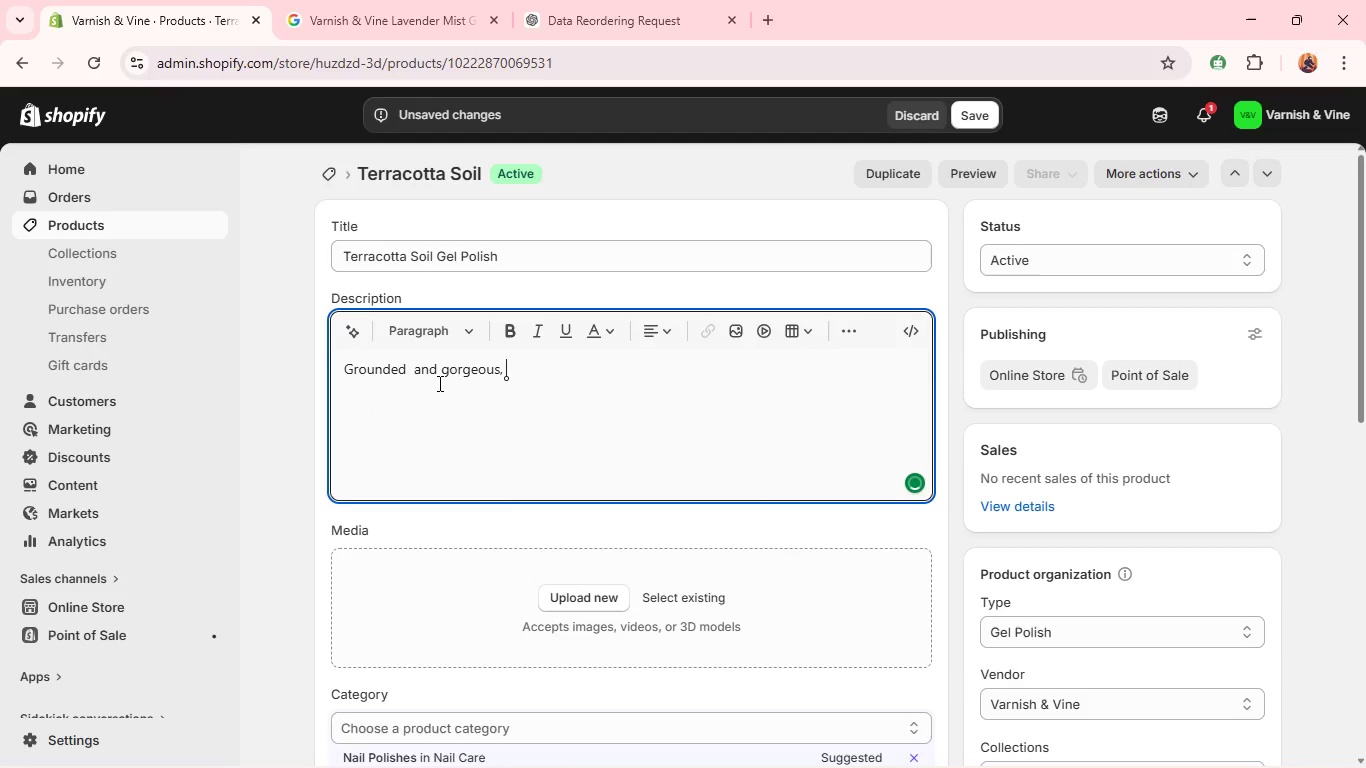 
type(Terracotta Soil is the warm sienna matte your autumn and winter edits havebeen waiting for. Formulated with  a)
key(Backspace)
key(Backspace)
type(a non-toxic botanical)
 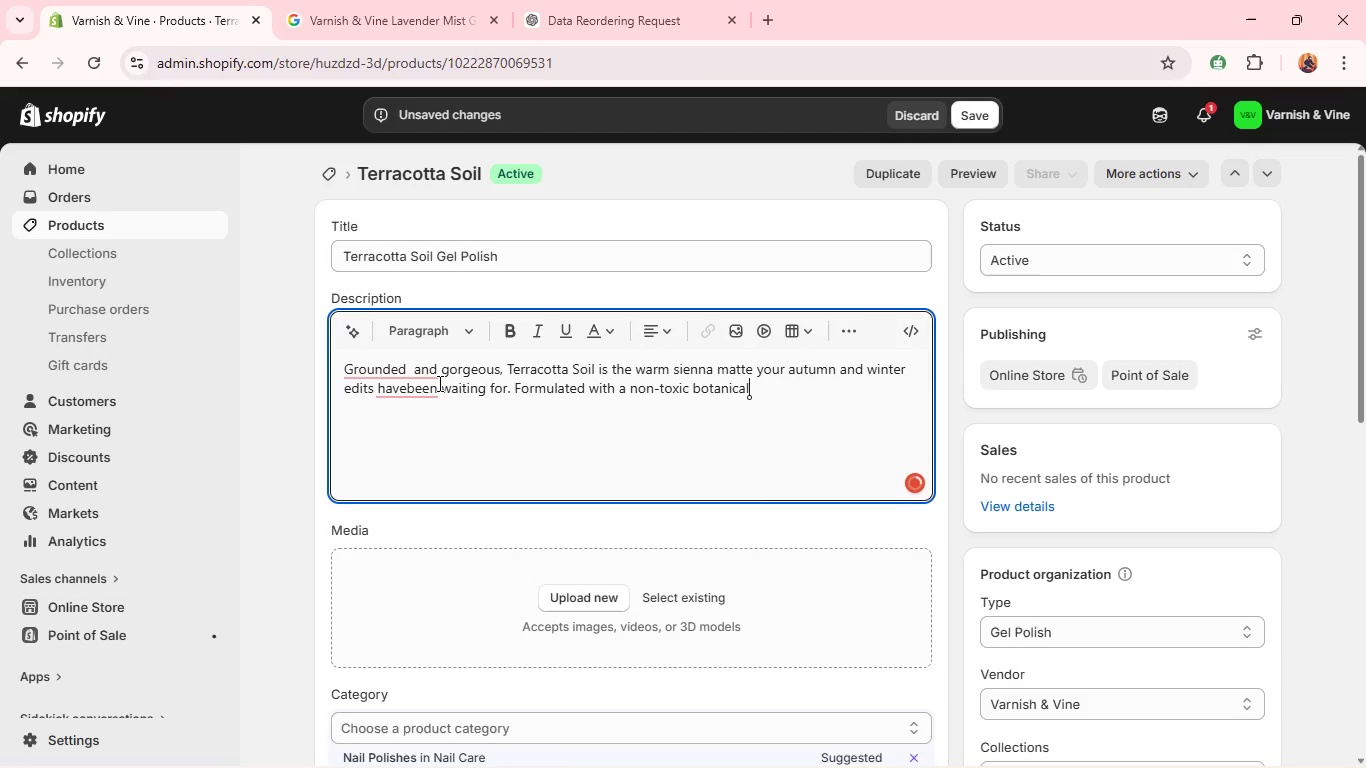 
left_click([420, 224])
 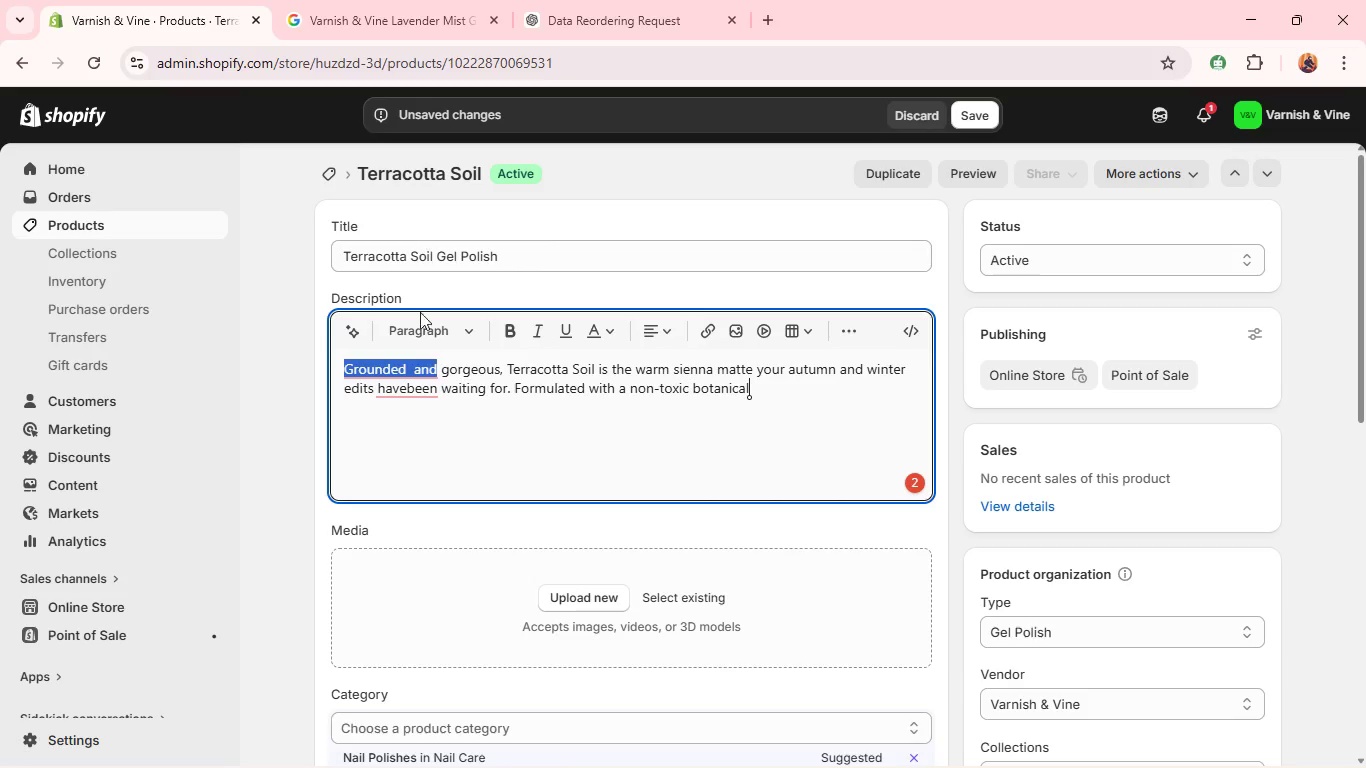 
mouse_move([409, 355])
 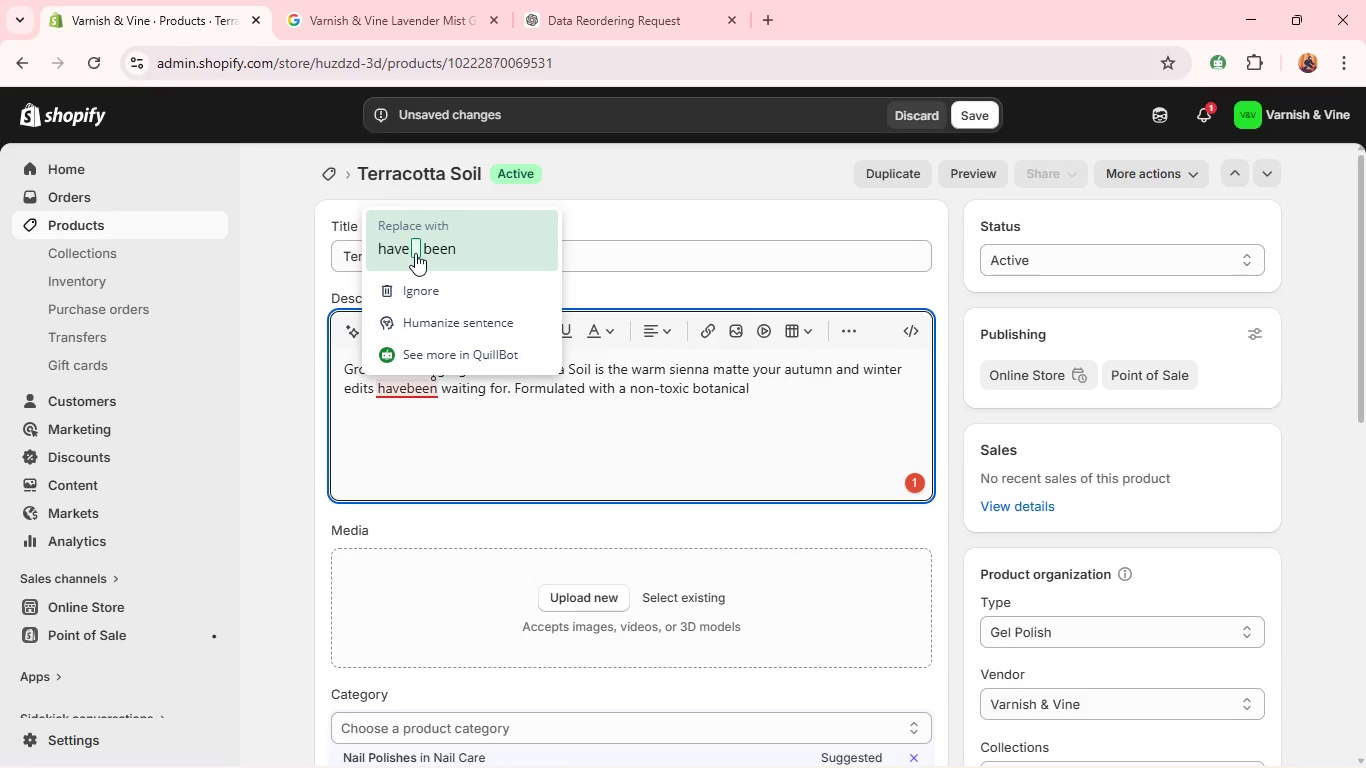 
left_click([415, 253])
 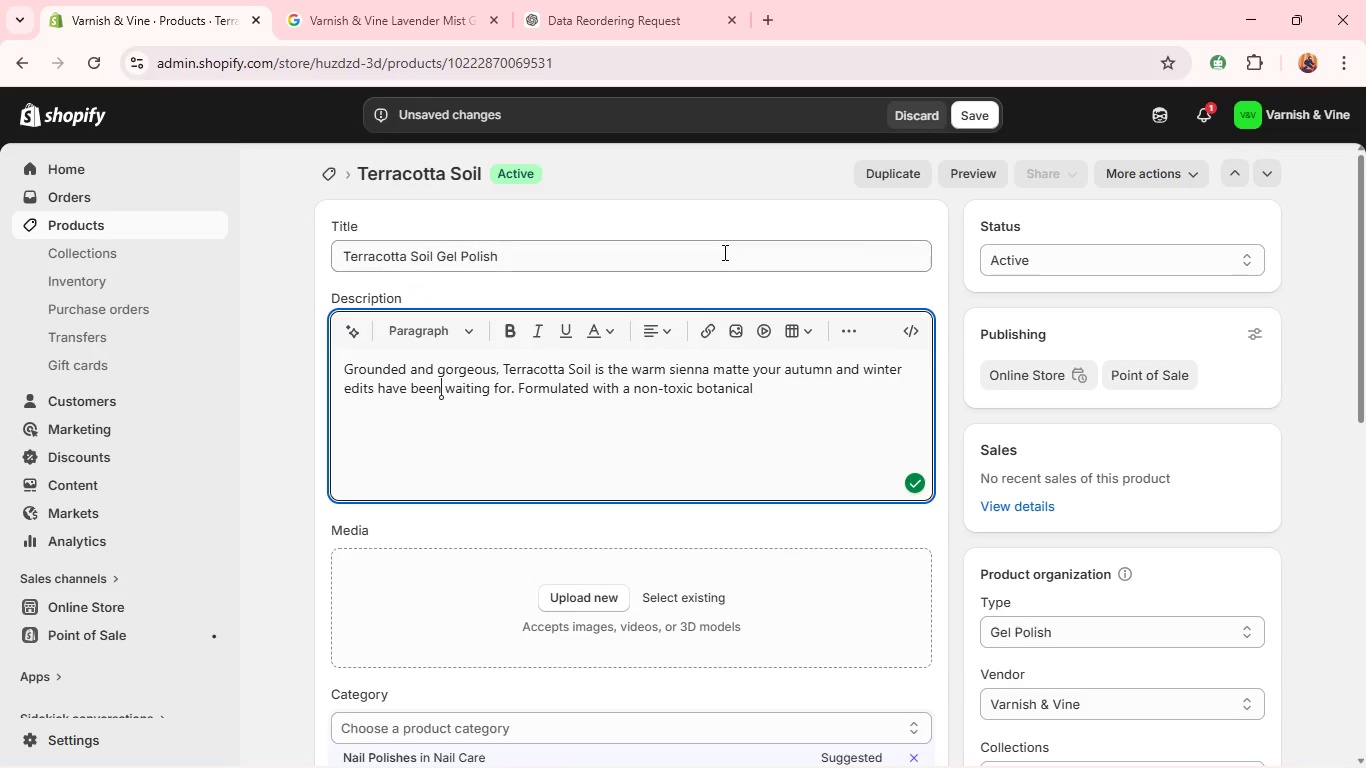 
left_click([788, 386])
 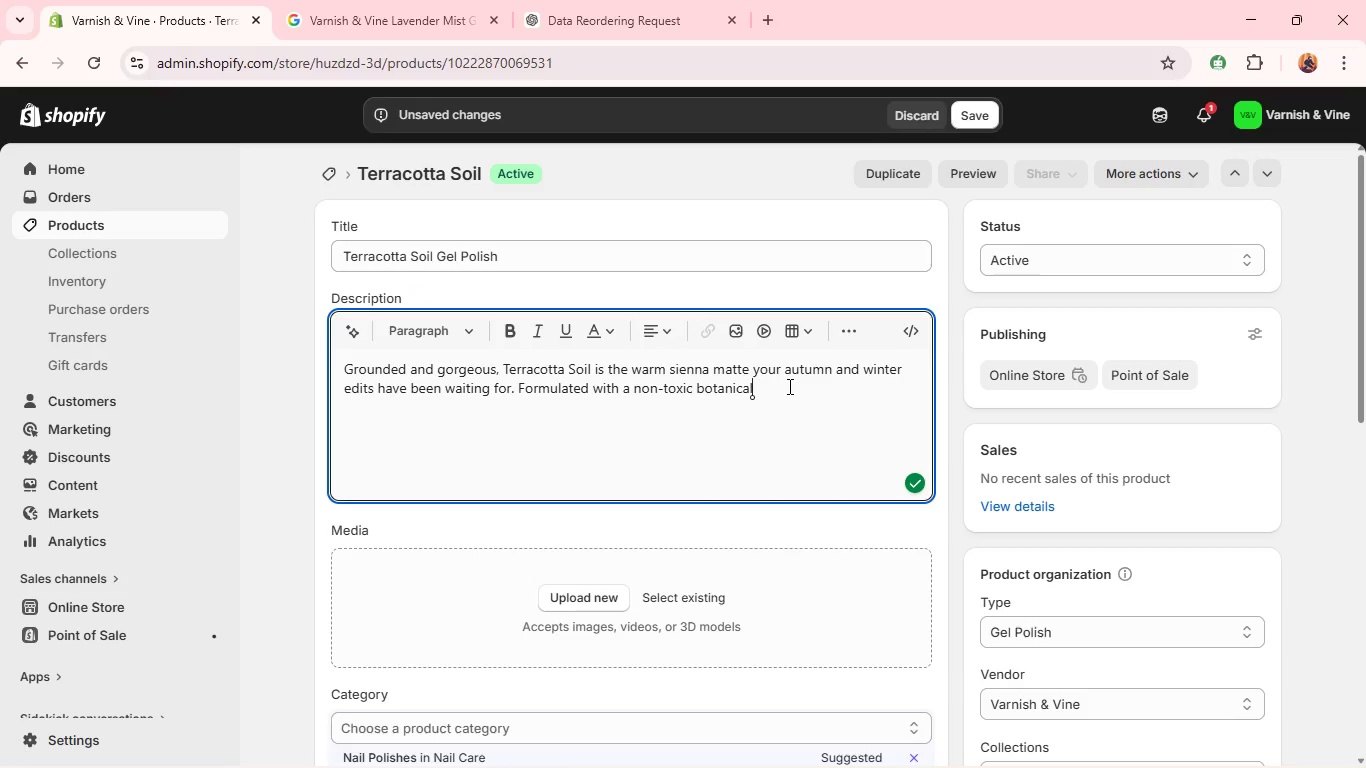 
type( bledn )
key(Backspace)
type(,)
key(Backspace)
key(Backspace)
key(Backspace)
type(nd, it delivers an ultra-smooth, velvety finish with zero harsh chemicals. Pairs beautifully with gold jewellery and earth nr)
key(Backspace)
type(ew)
key(Backspace)
type(utrals. )
 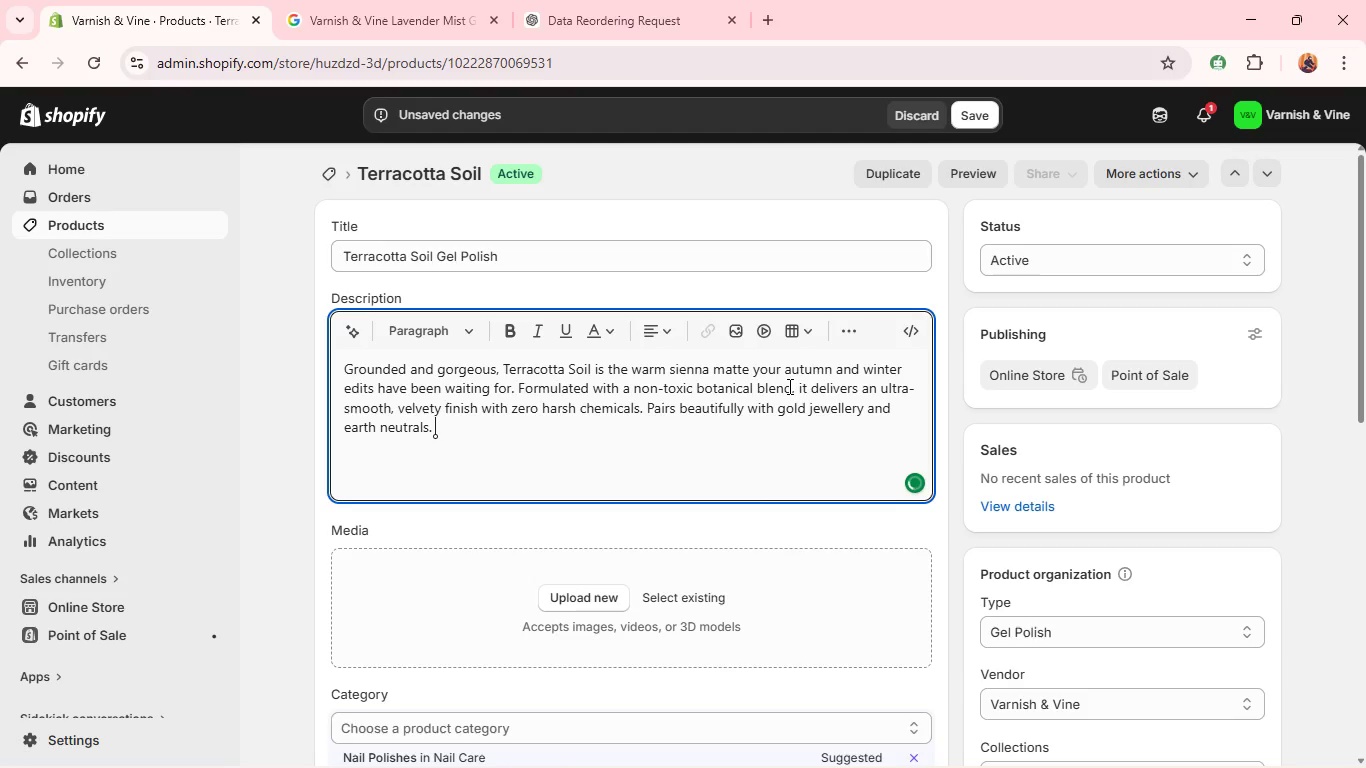 
wait(6.72)
 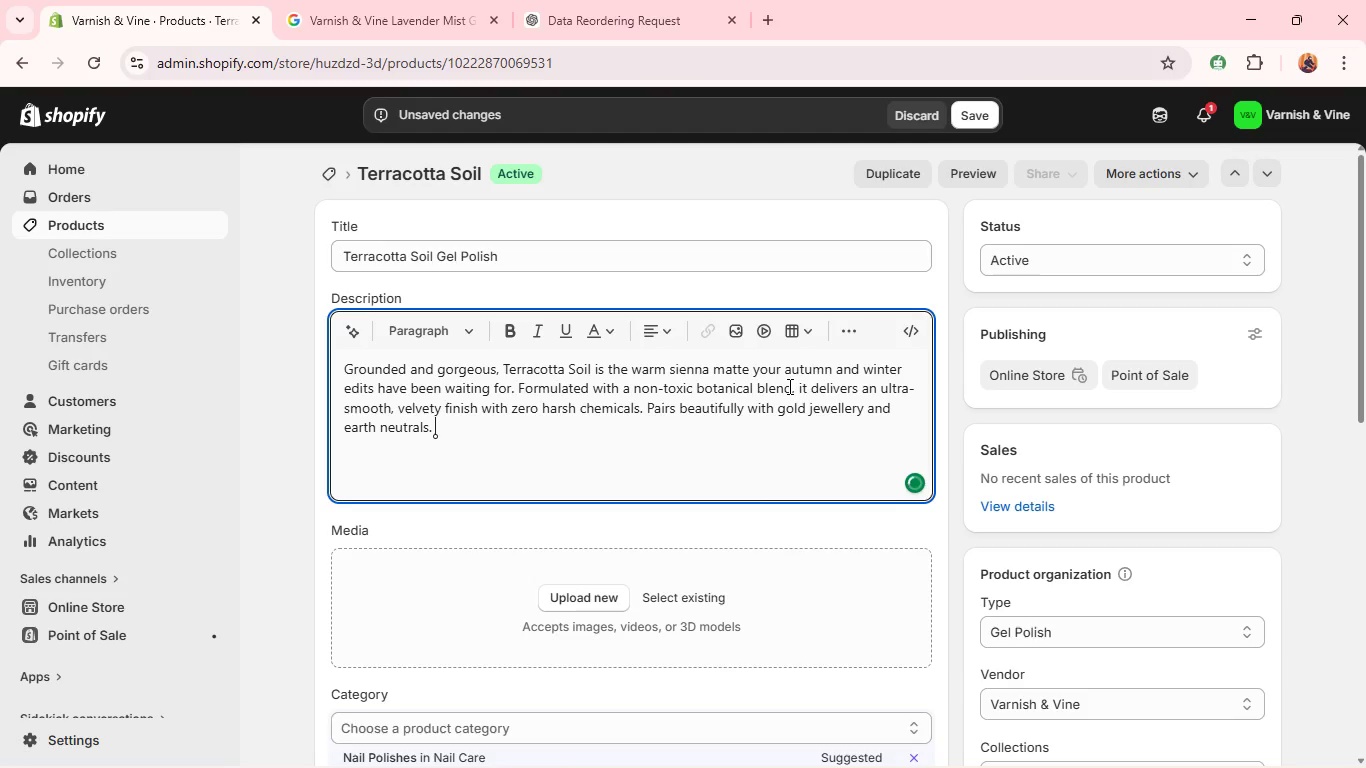 
left_click([835, 260])
 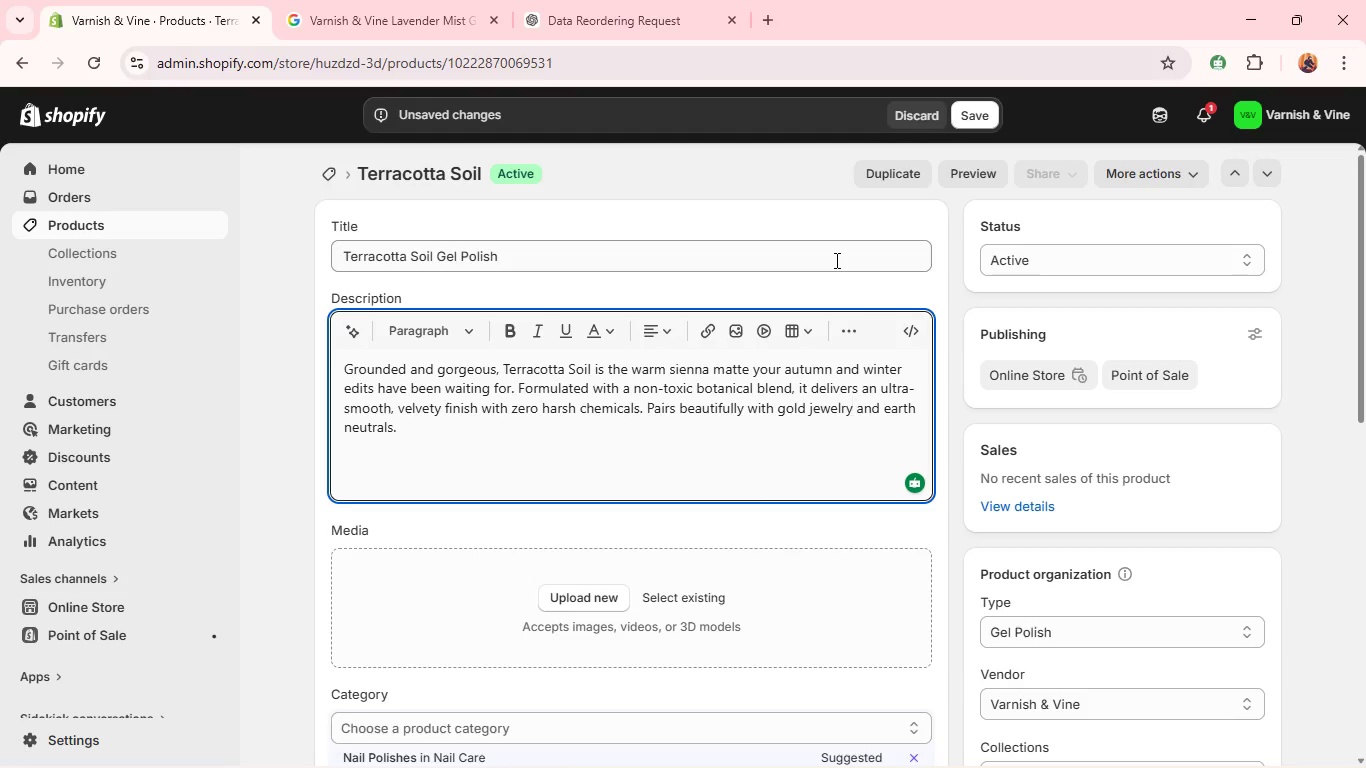 
wait(106.06)
 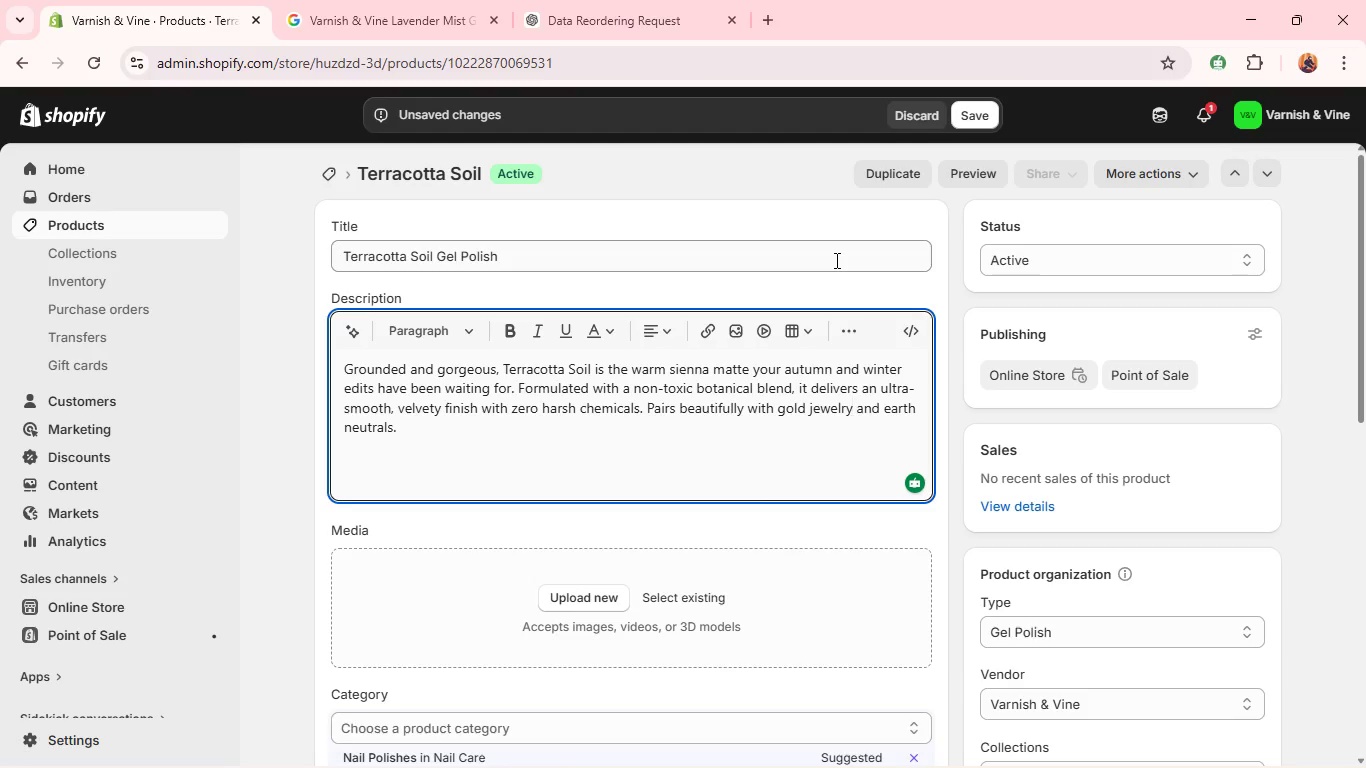 
left_click([566, 1])
 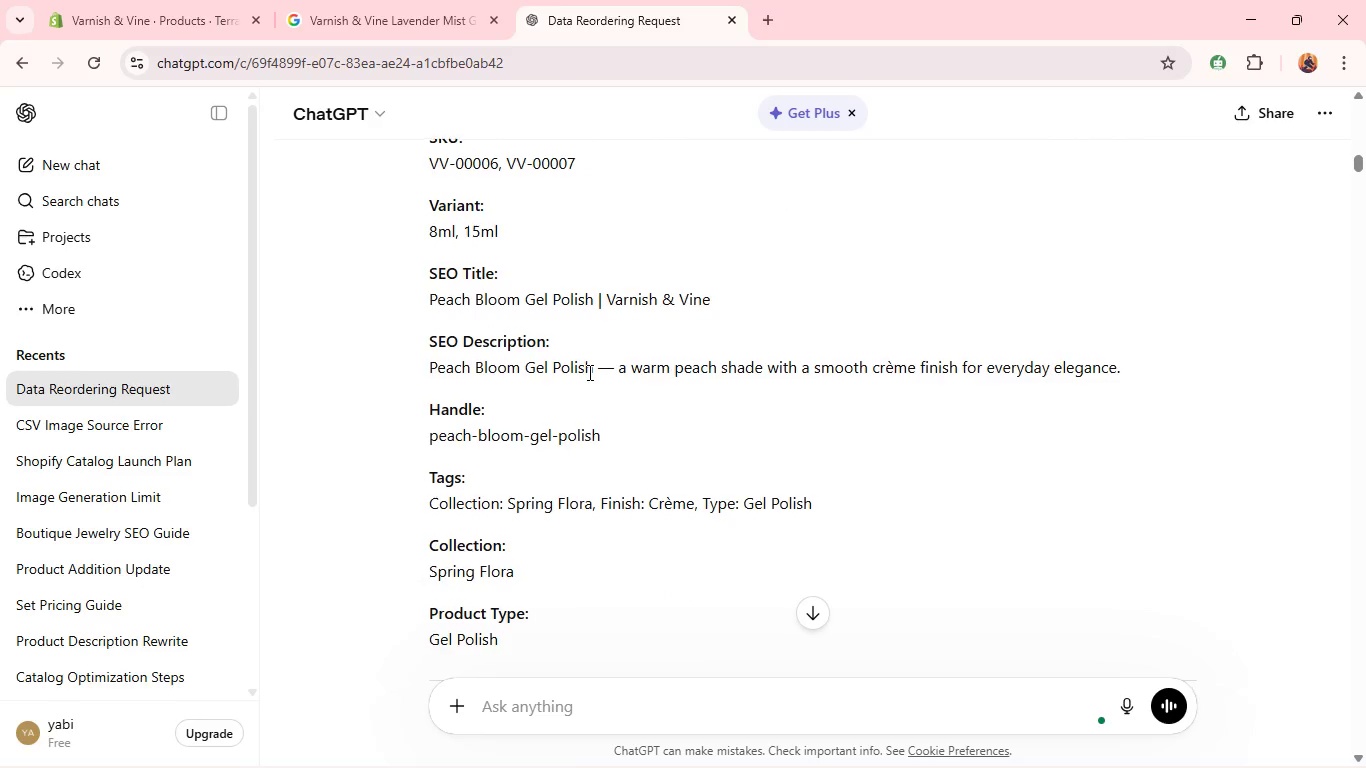 
wait(6.64)
 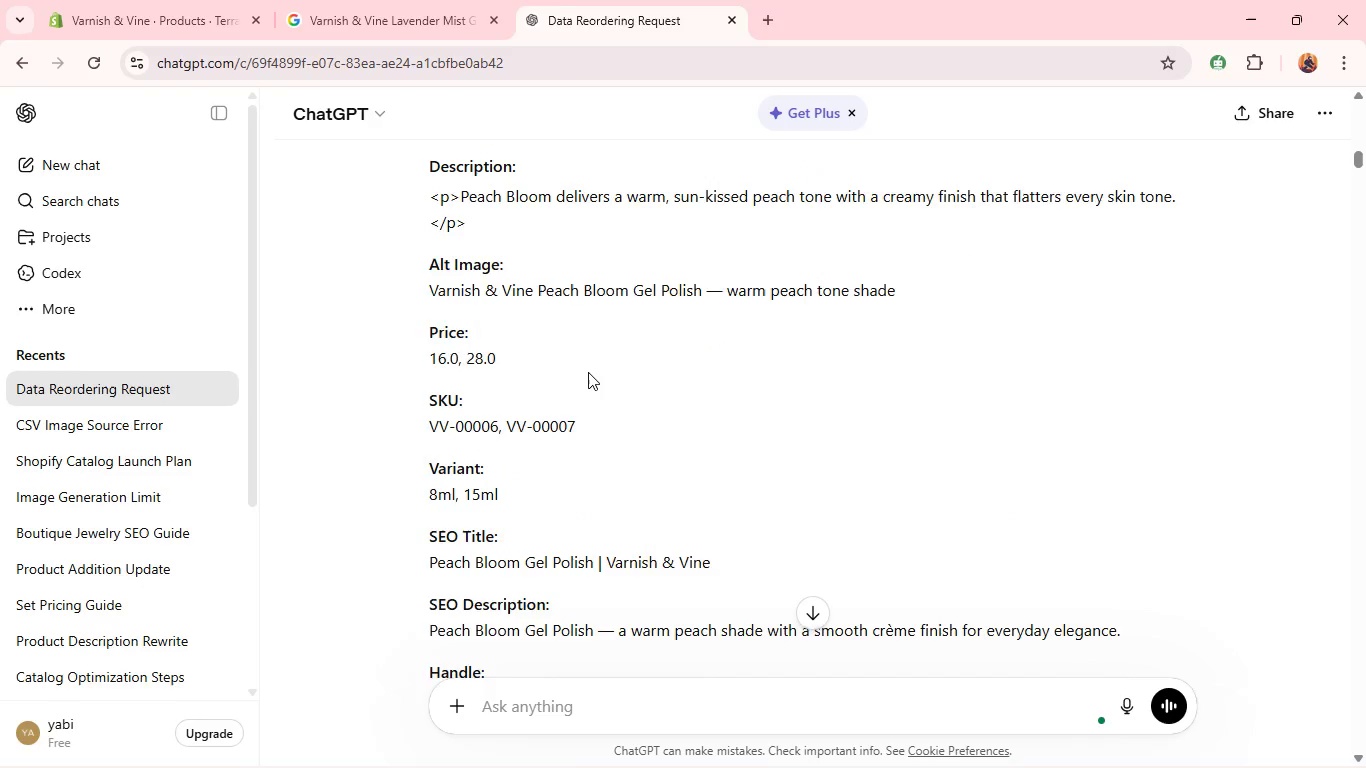 
left_click([201, 0])
 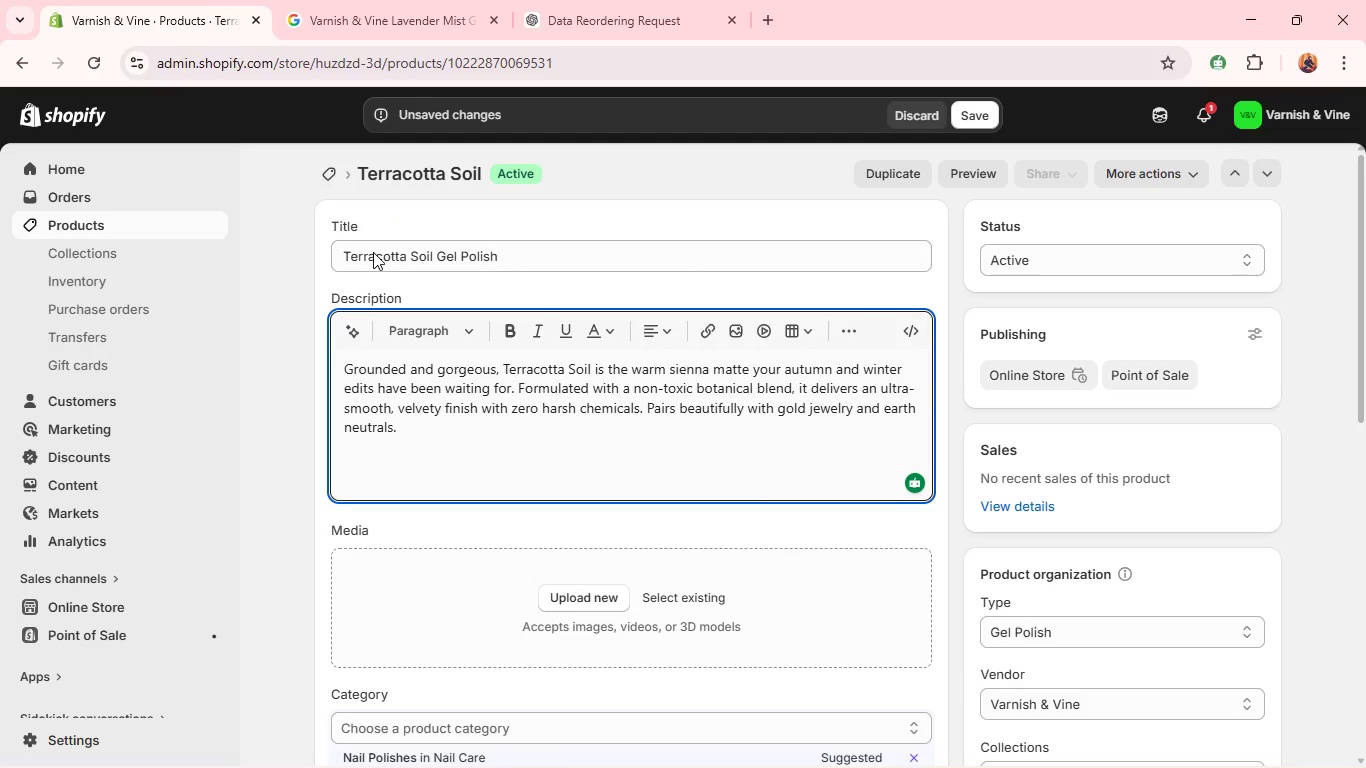 
double_click([373, 252])
 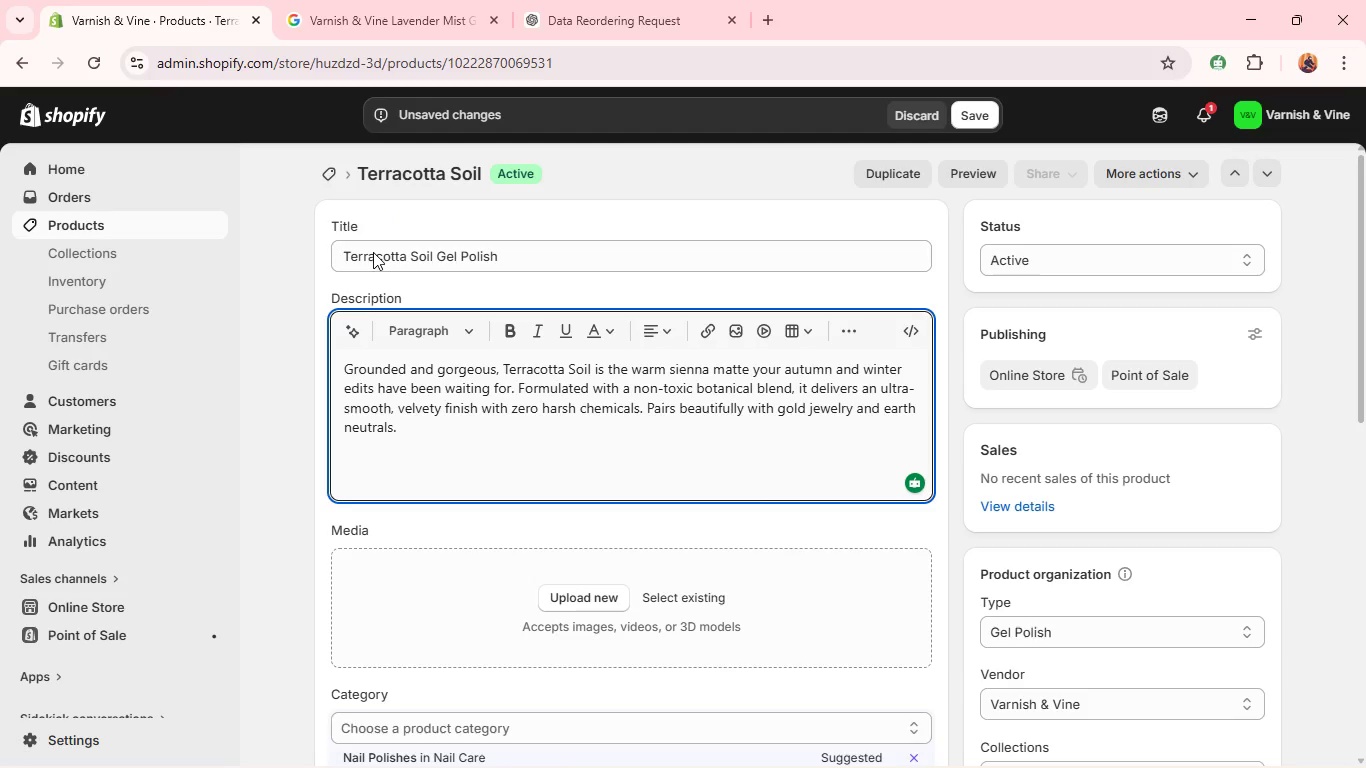 
triple_click([373, 252])
 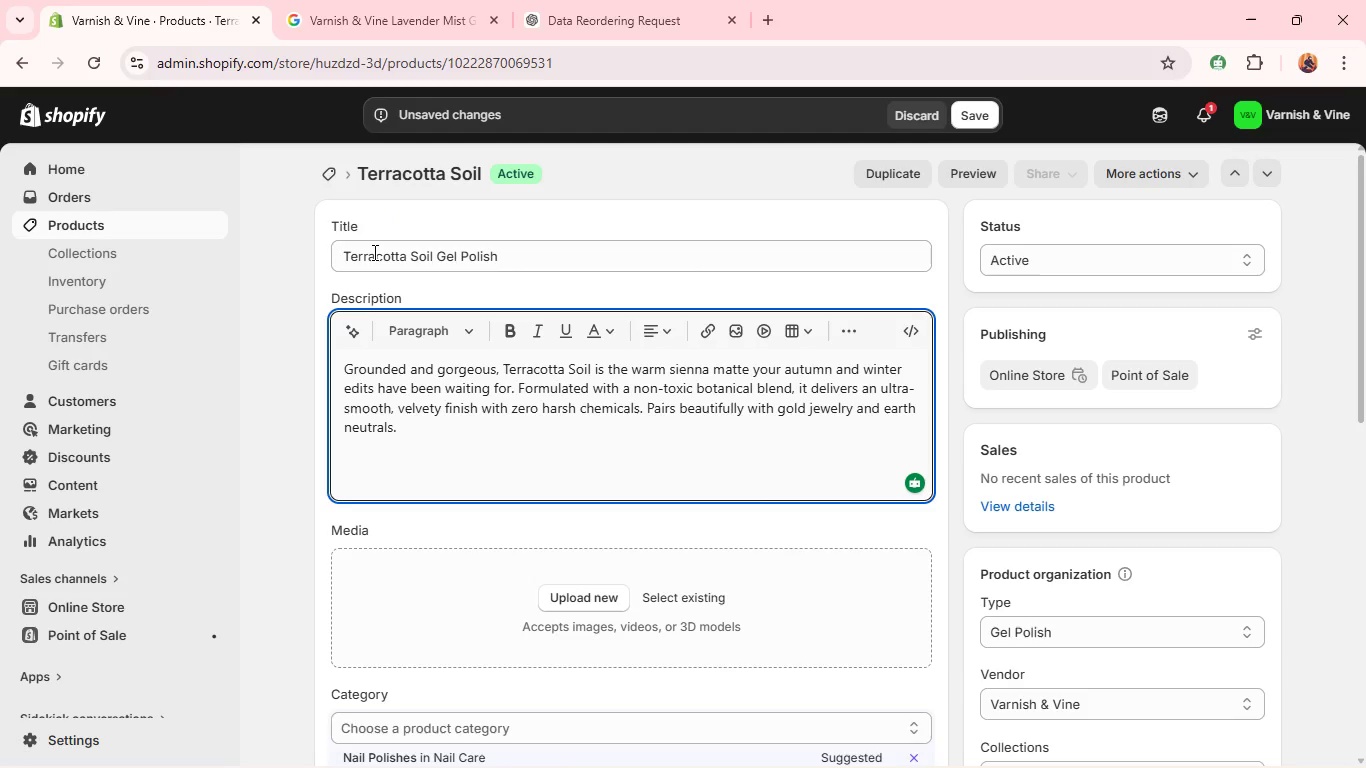 
triple_click([373, 252])
 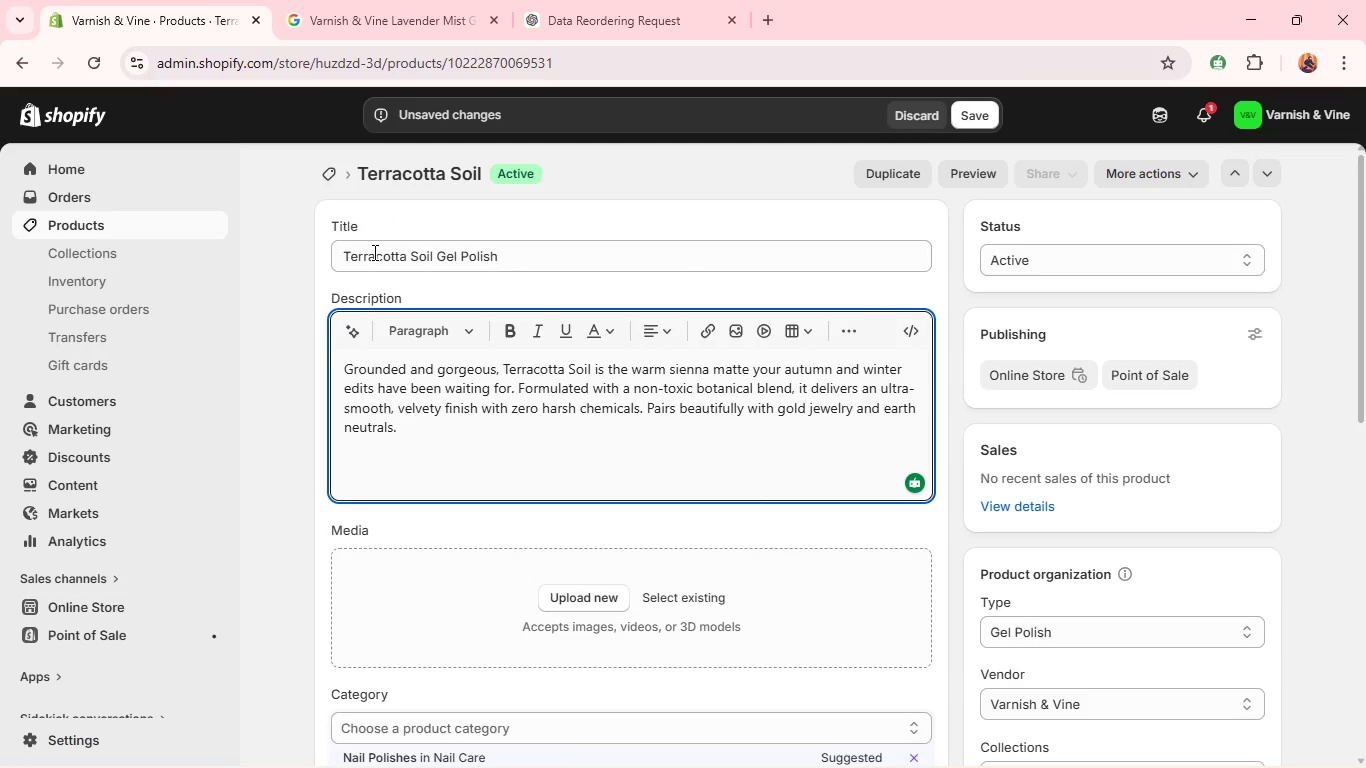 
double_click([373, 252])
 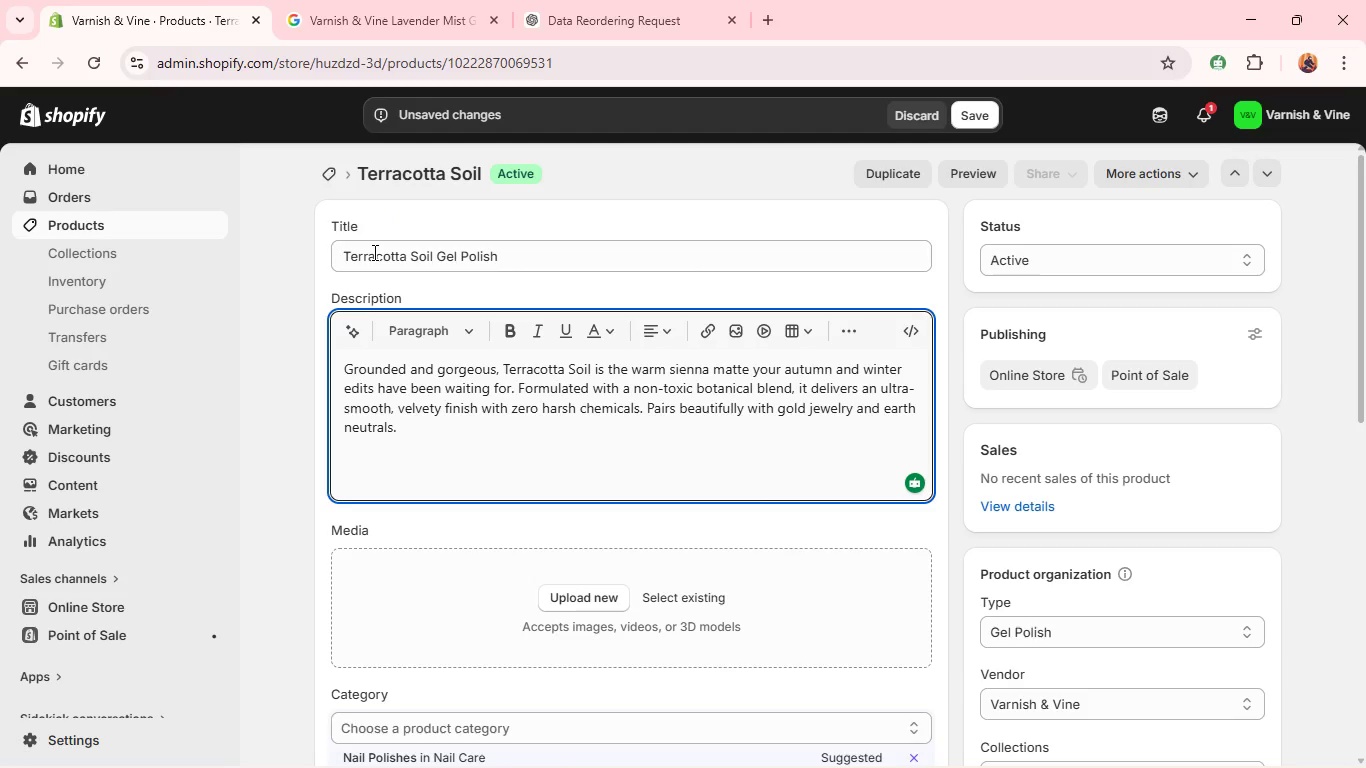 
triple_click([373, 252])
 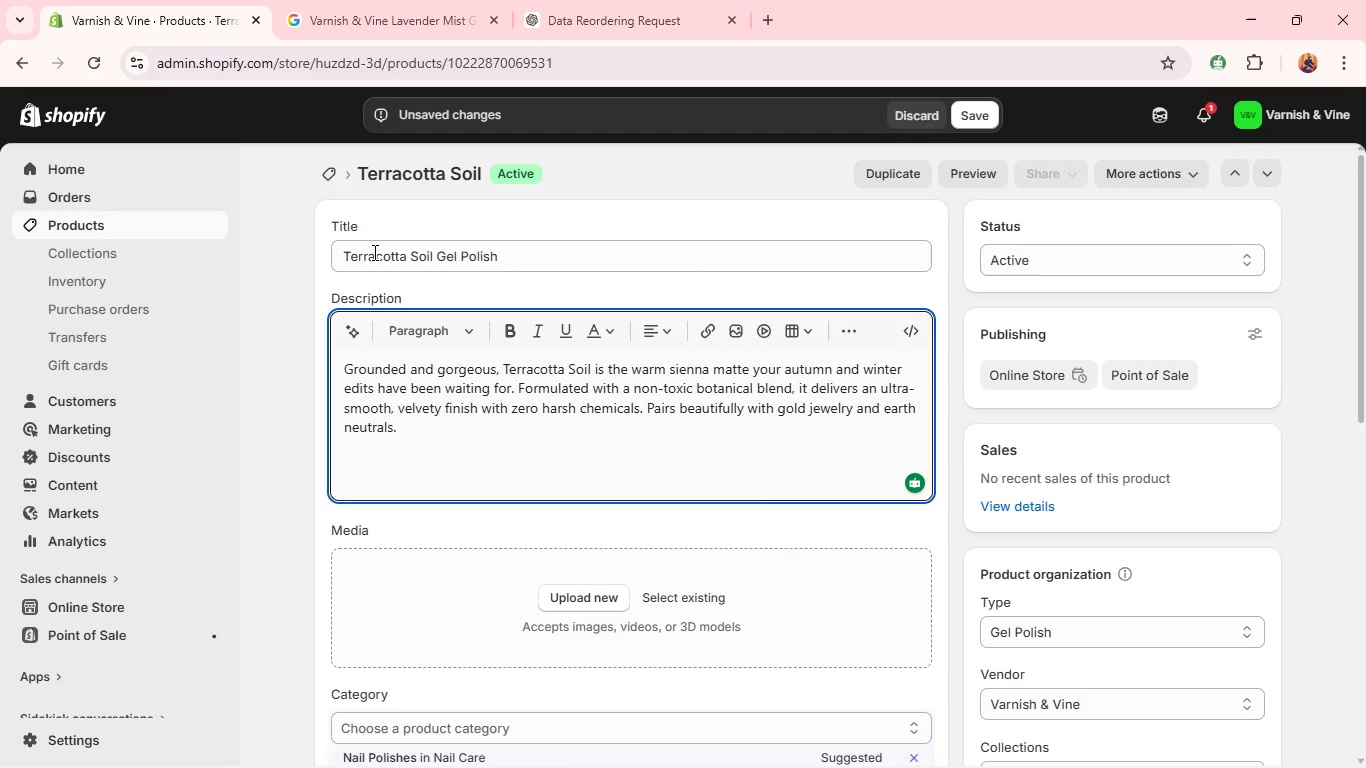 
triple_click([373, 252])
 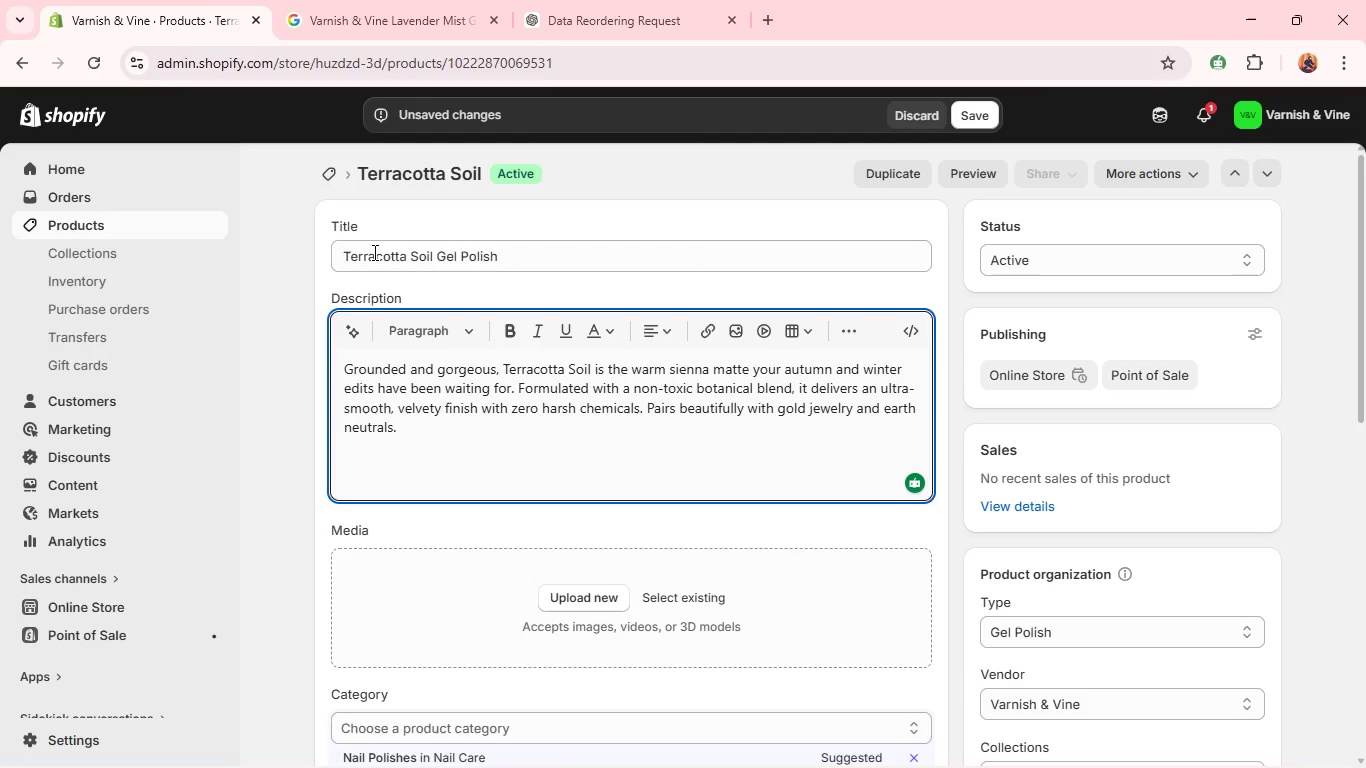 
triple_click([373, 252])
 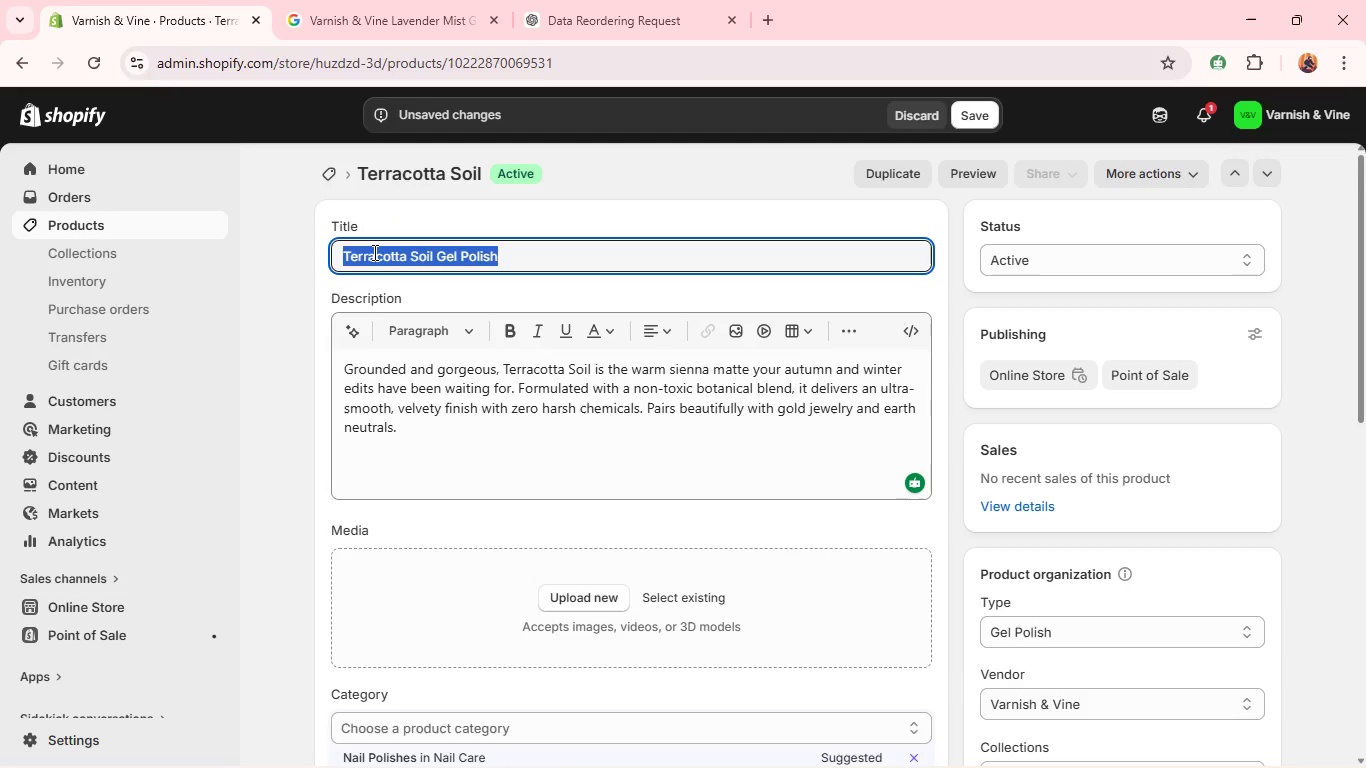 
key(Control+C)
 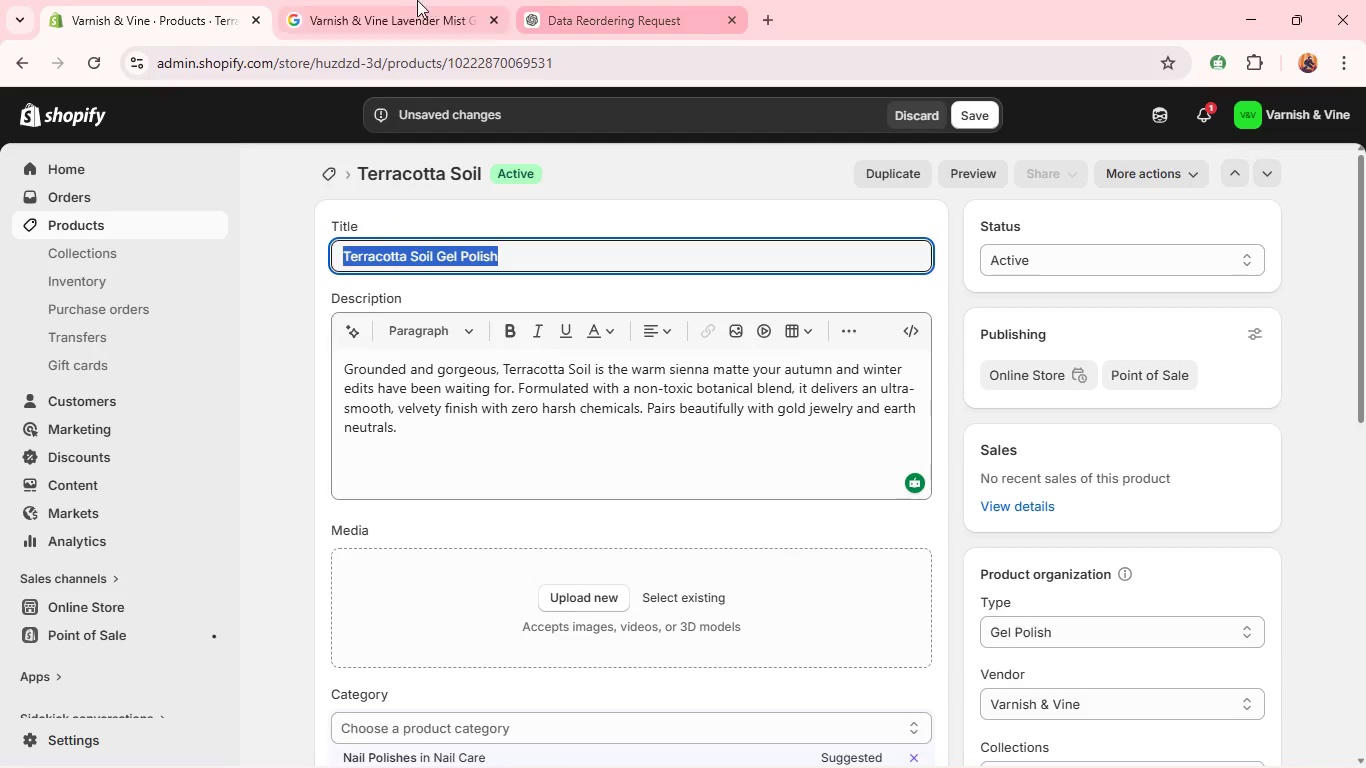 
left_click([415, 0])
 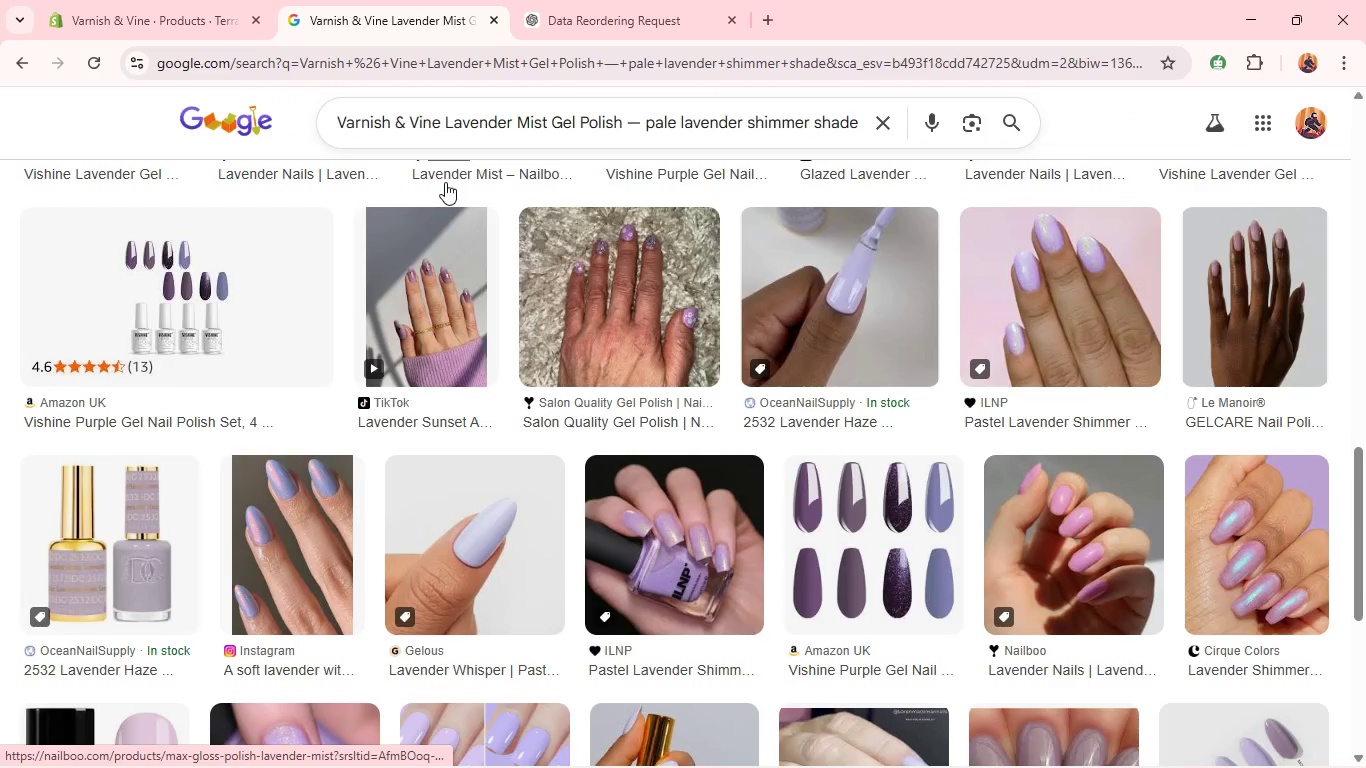 
left_click([449, 127])
 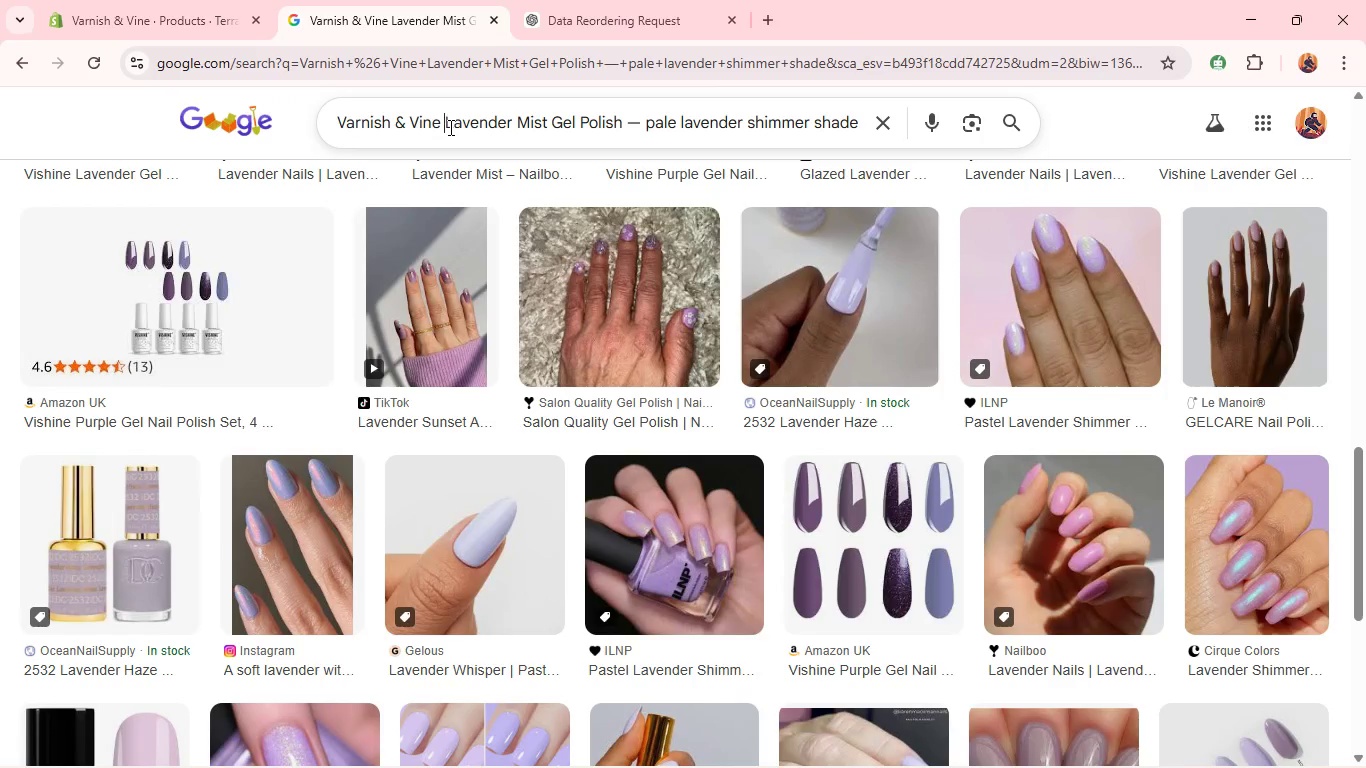 
key(Control+A)
 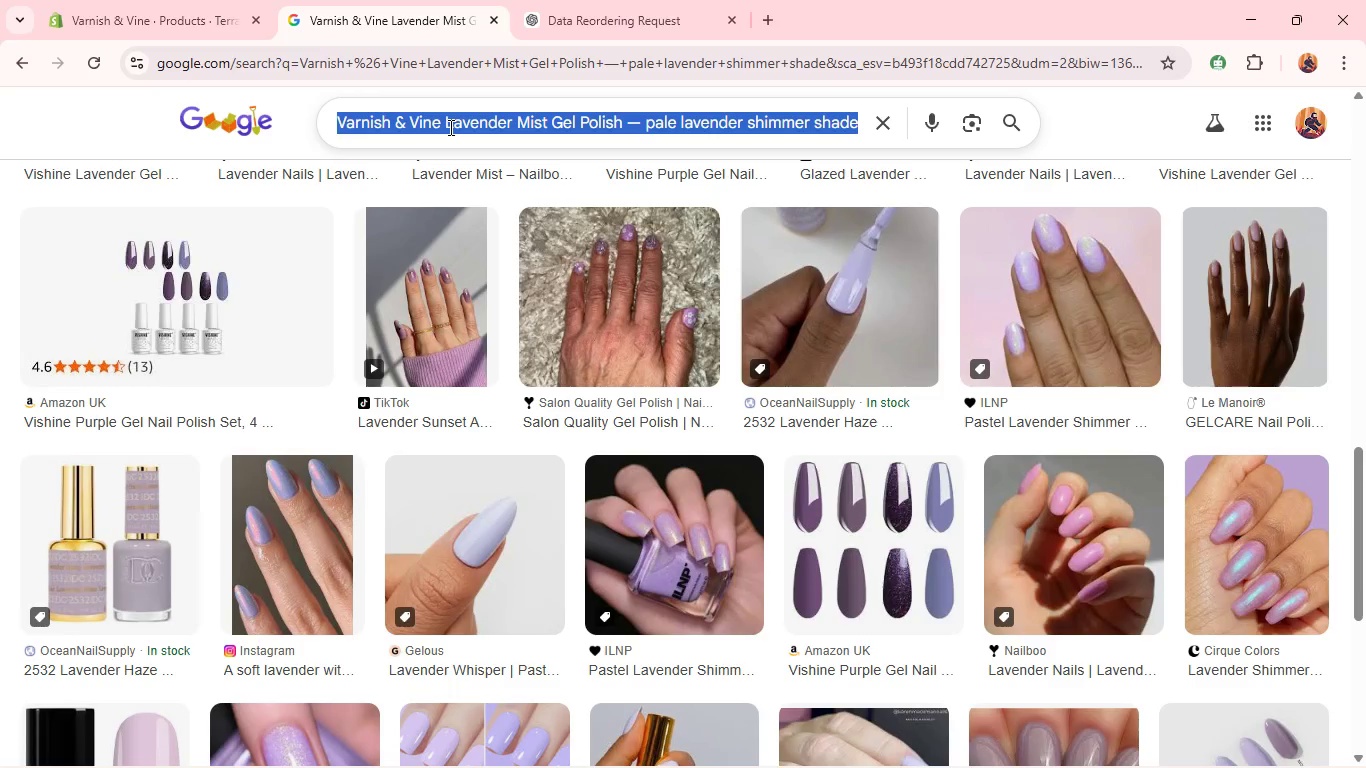 
key(Control+V)
 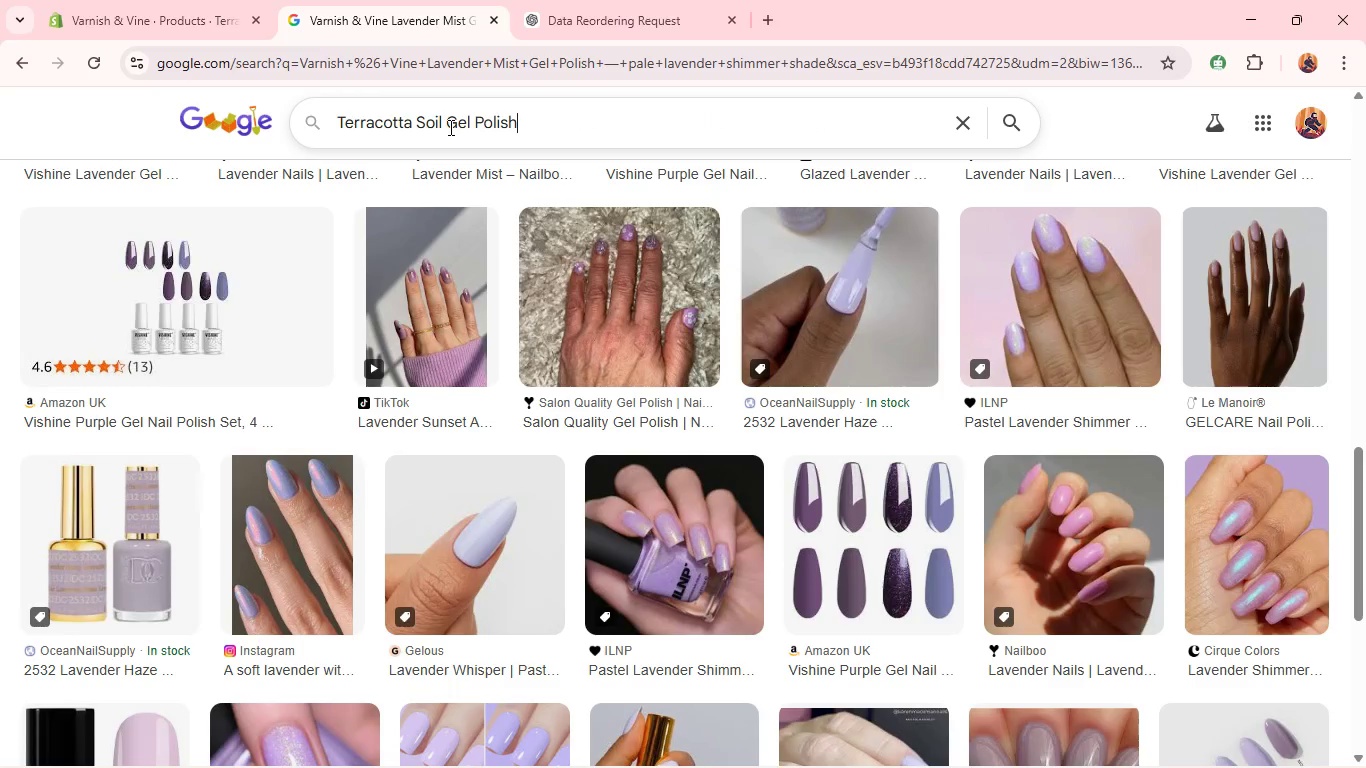 
key(Enter)
 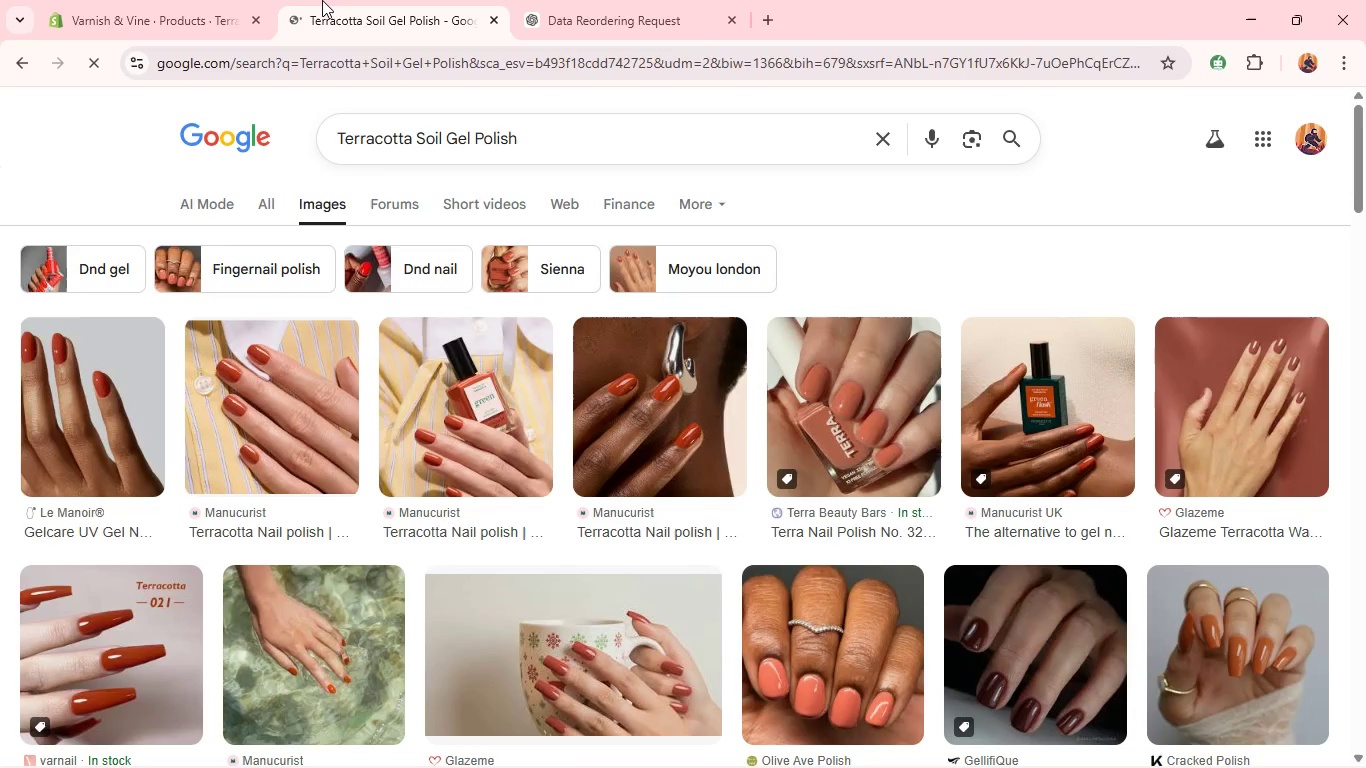 
left_click([169, 3])
 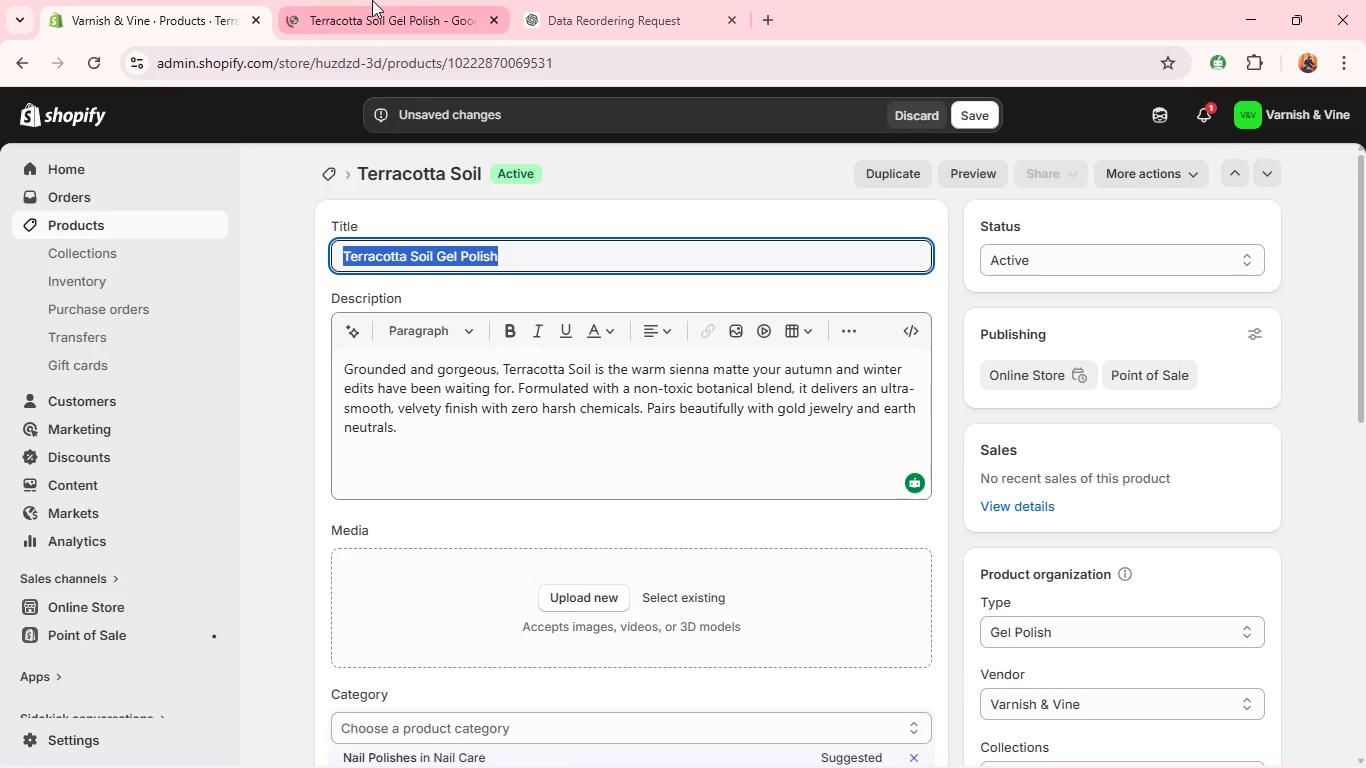 
left_click([549, 0])
 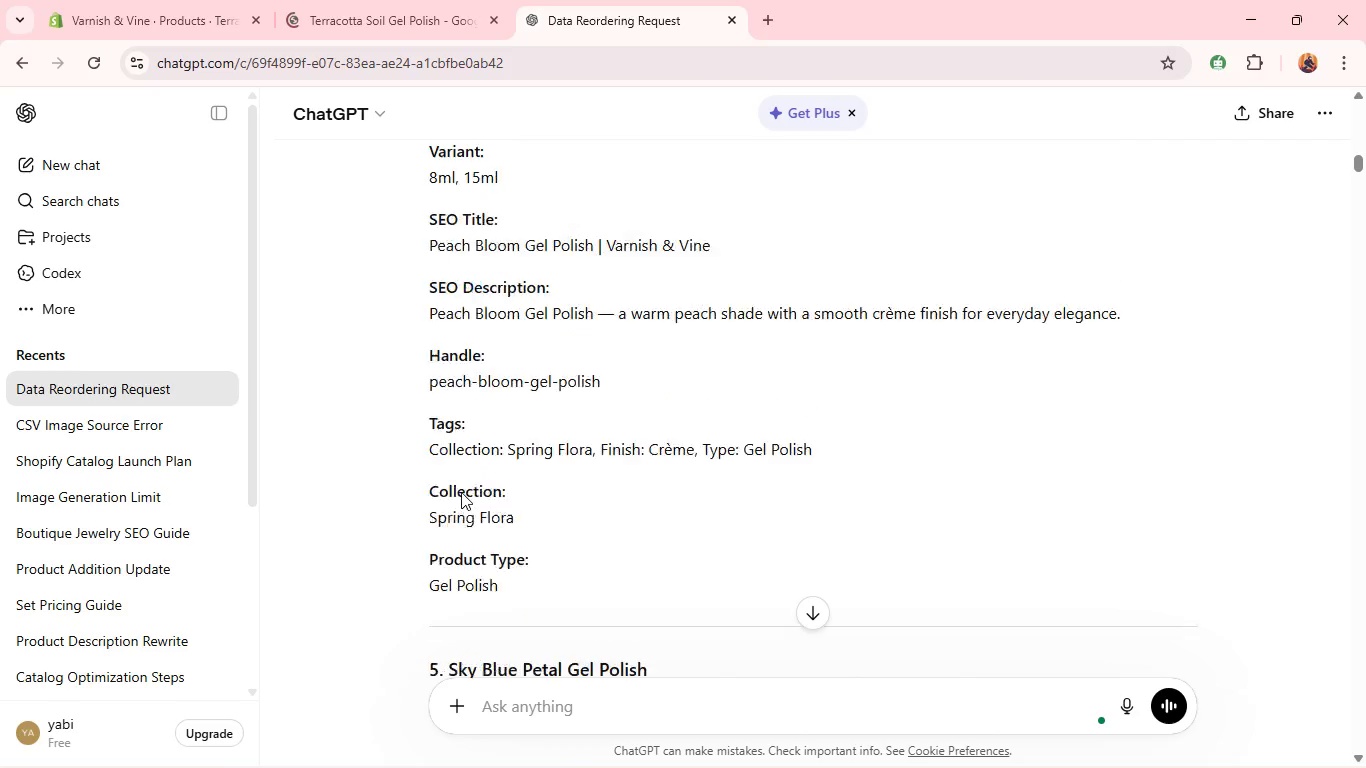 
wait(8.47)
 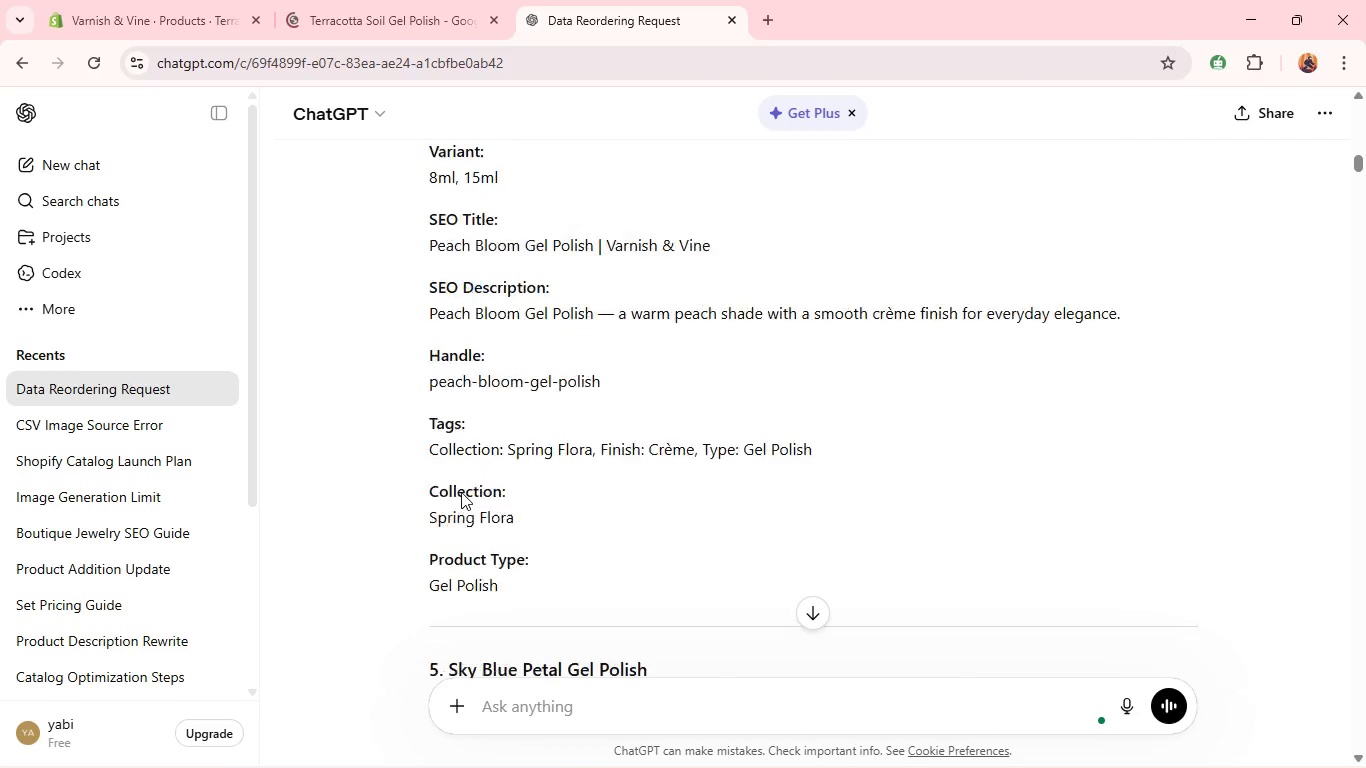 
double_click([444, 248])
 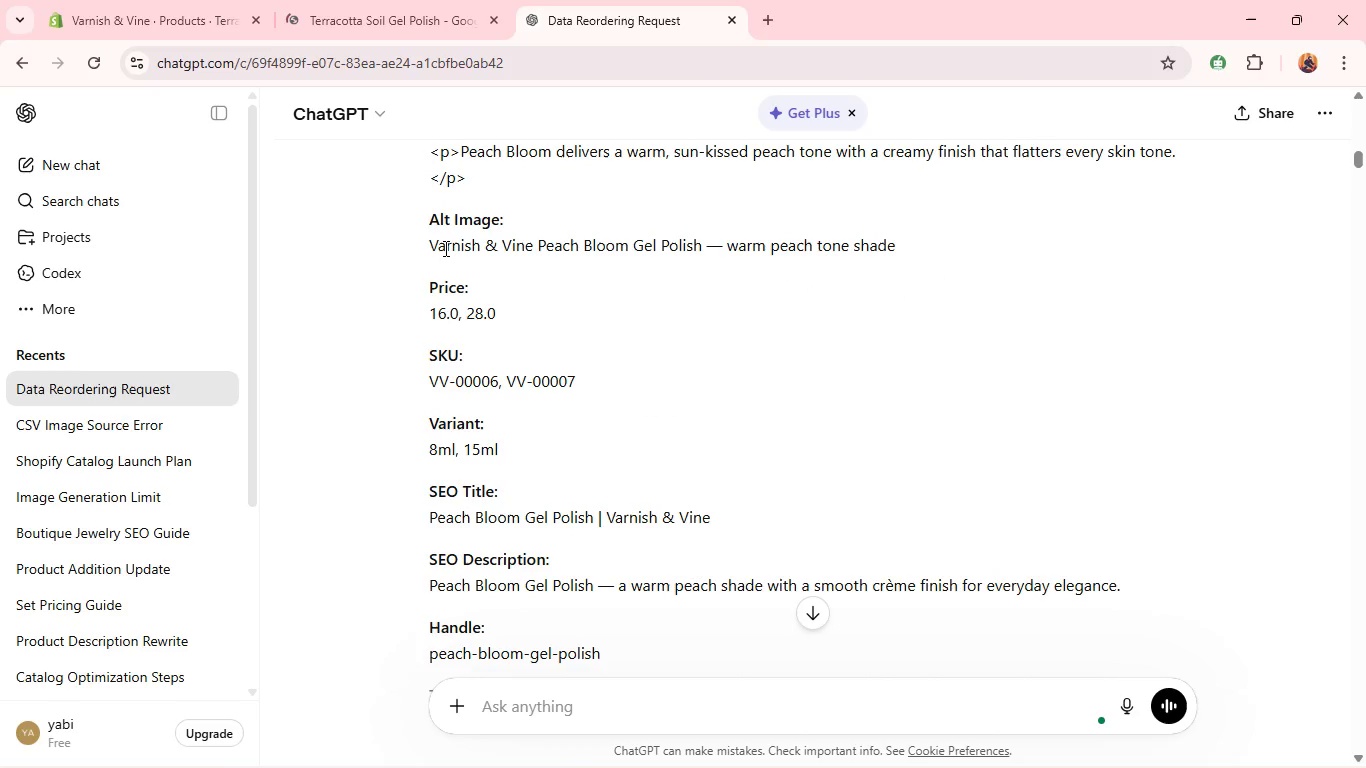 
triple_click([444, 248])
 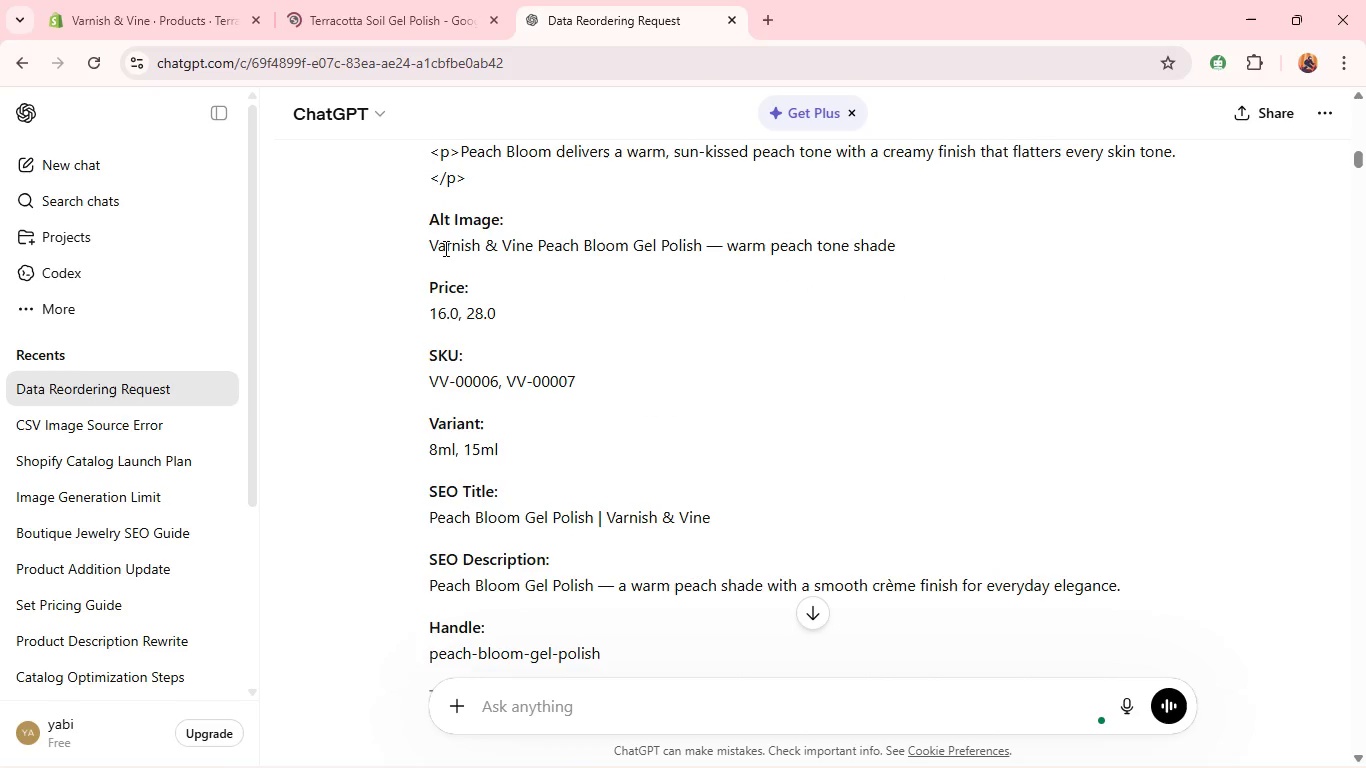 
triple_click([444, 248])
 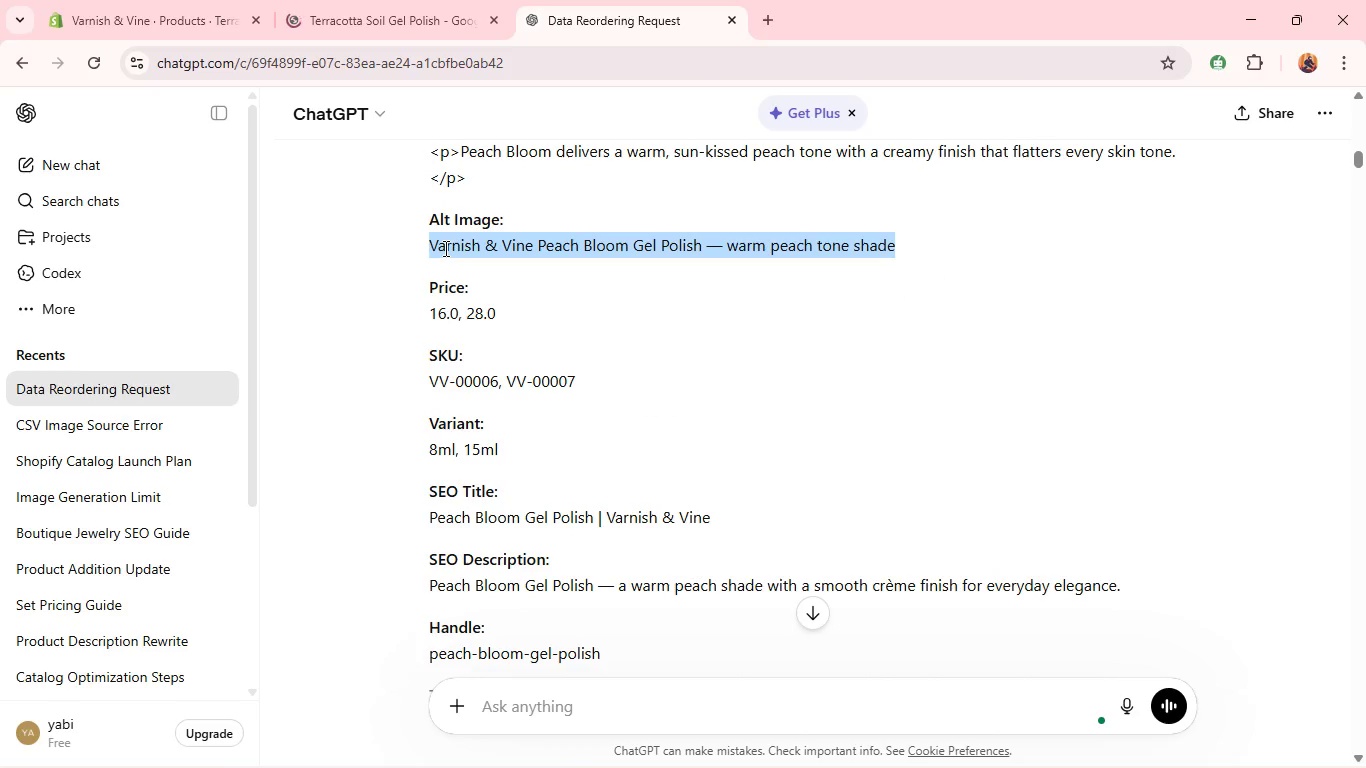 
key(Control+C)
 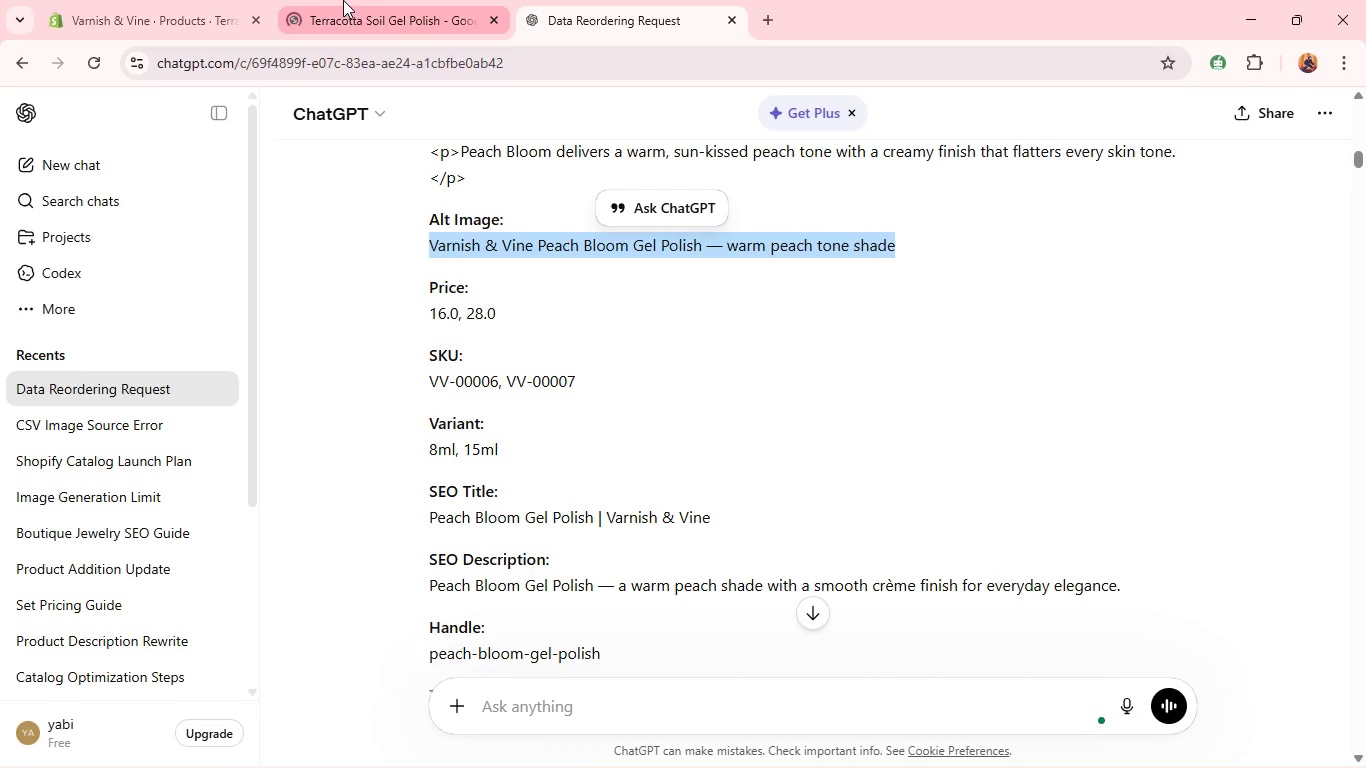 
left_click([343, 0])
 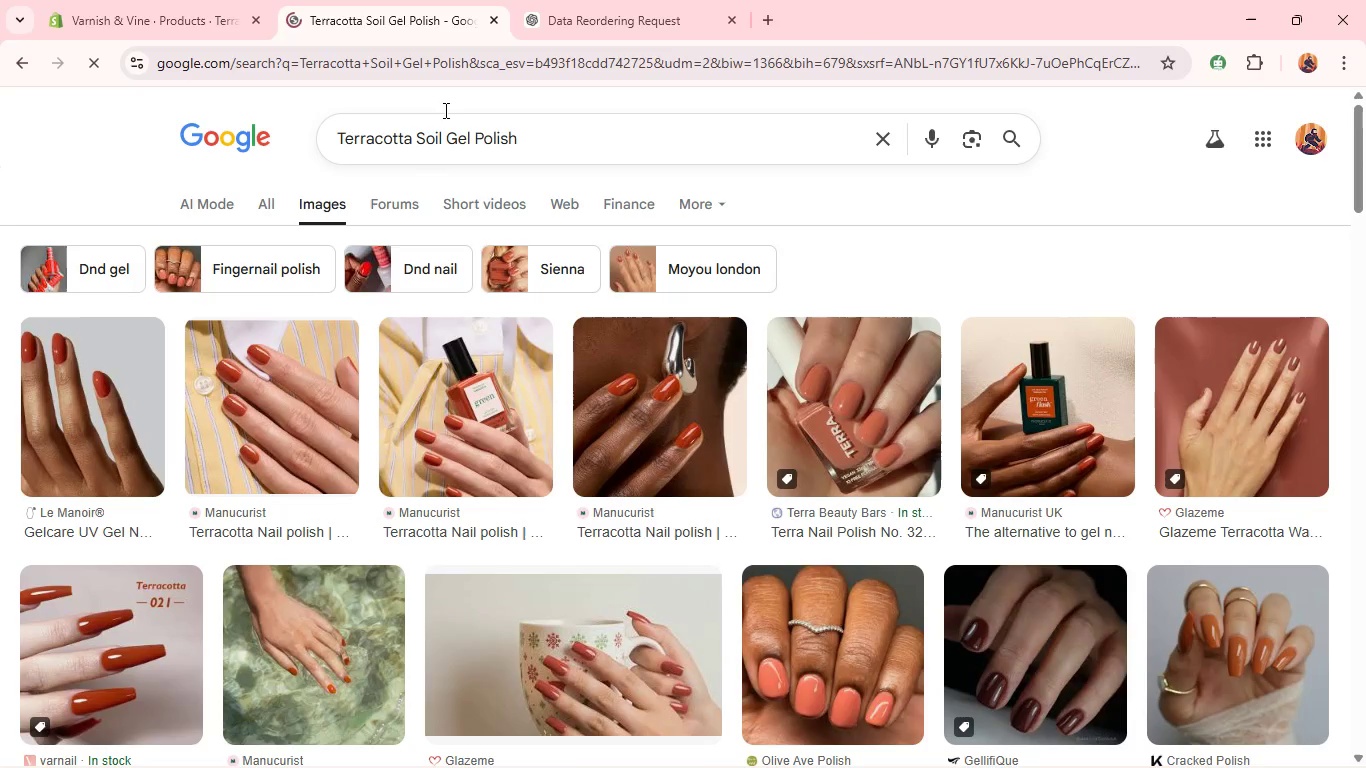 
left_click([438, 141])
 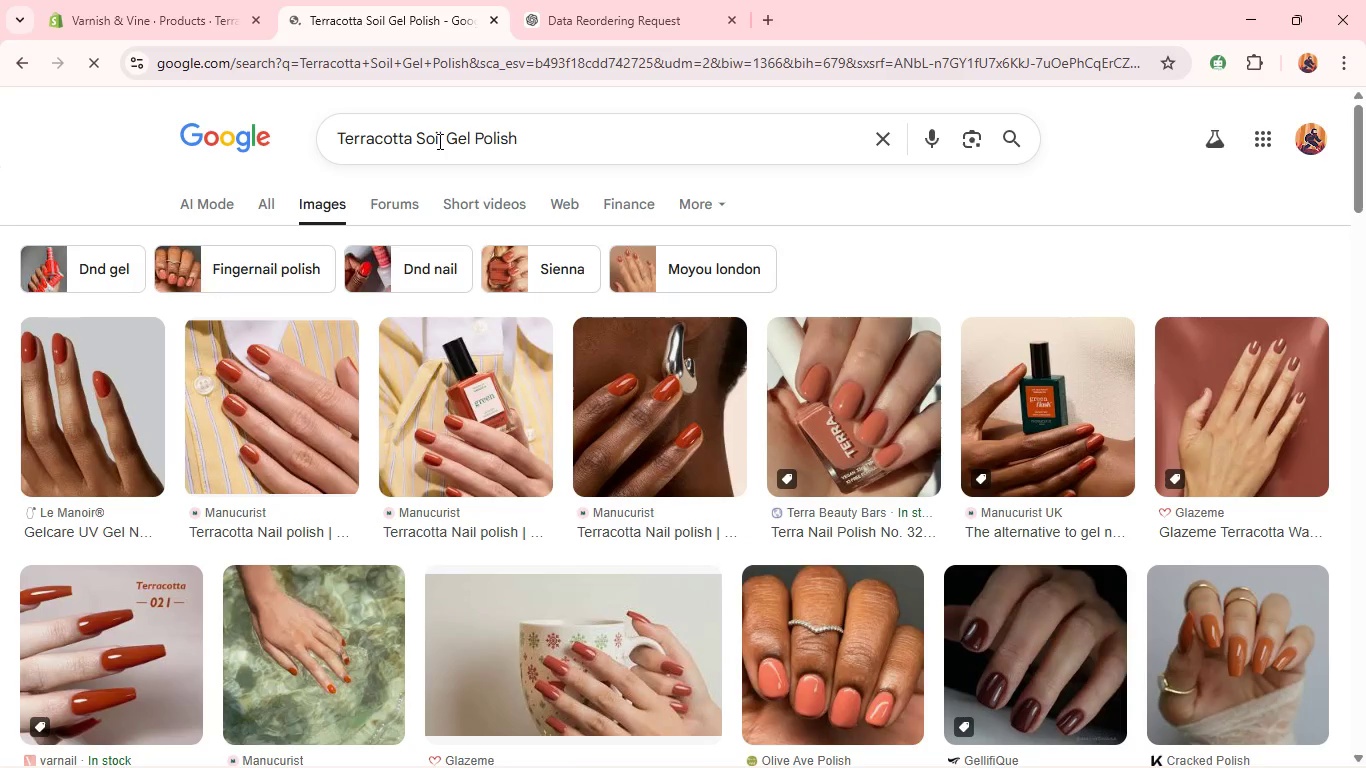 
key(Control+A)
 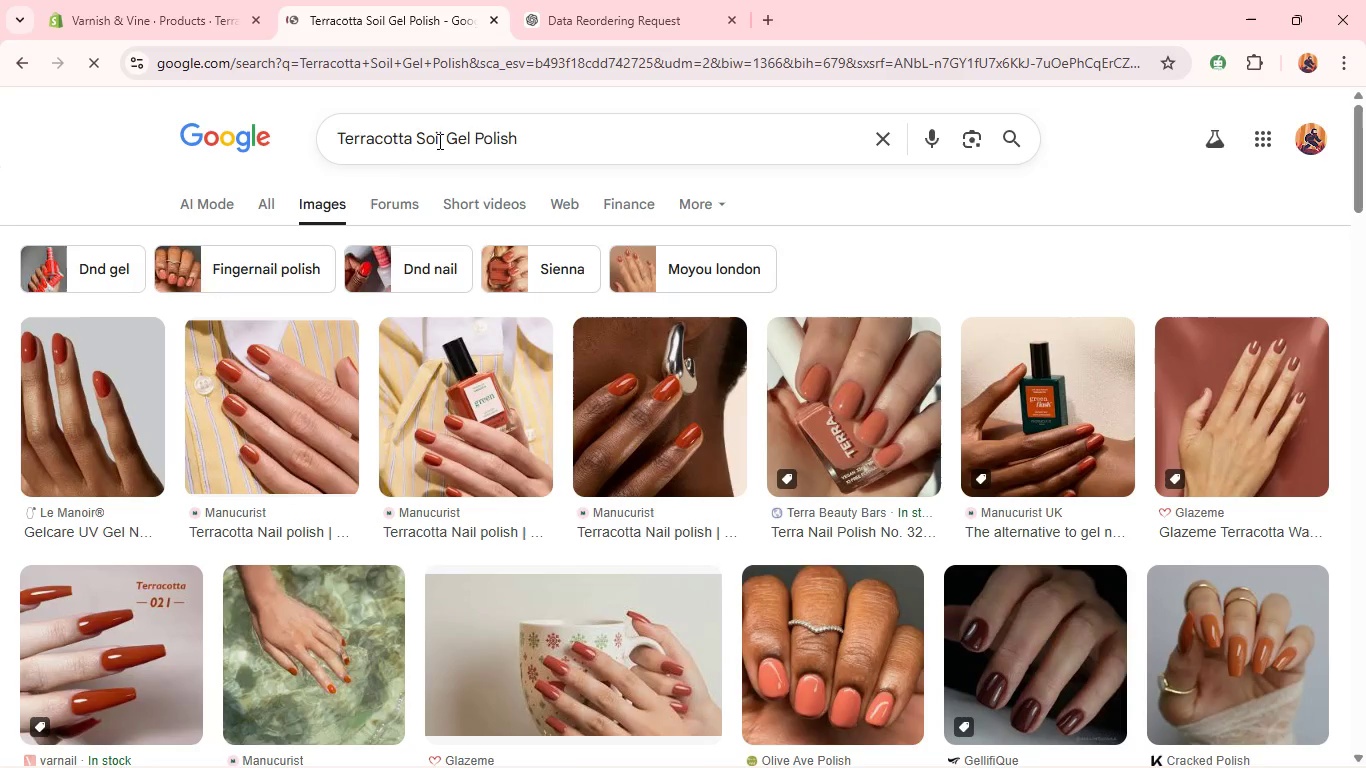 
key(Control+V)
 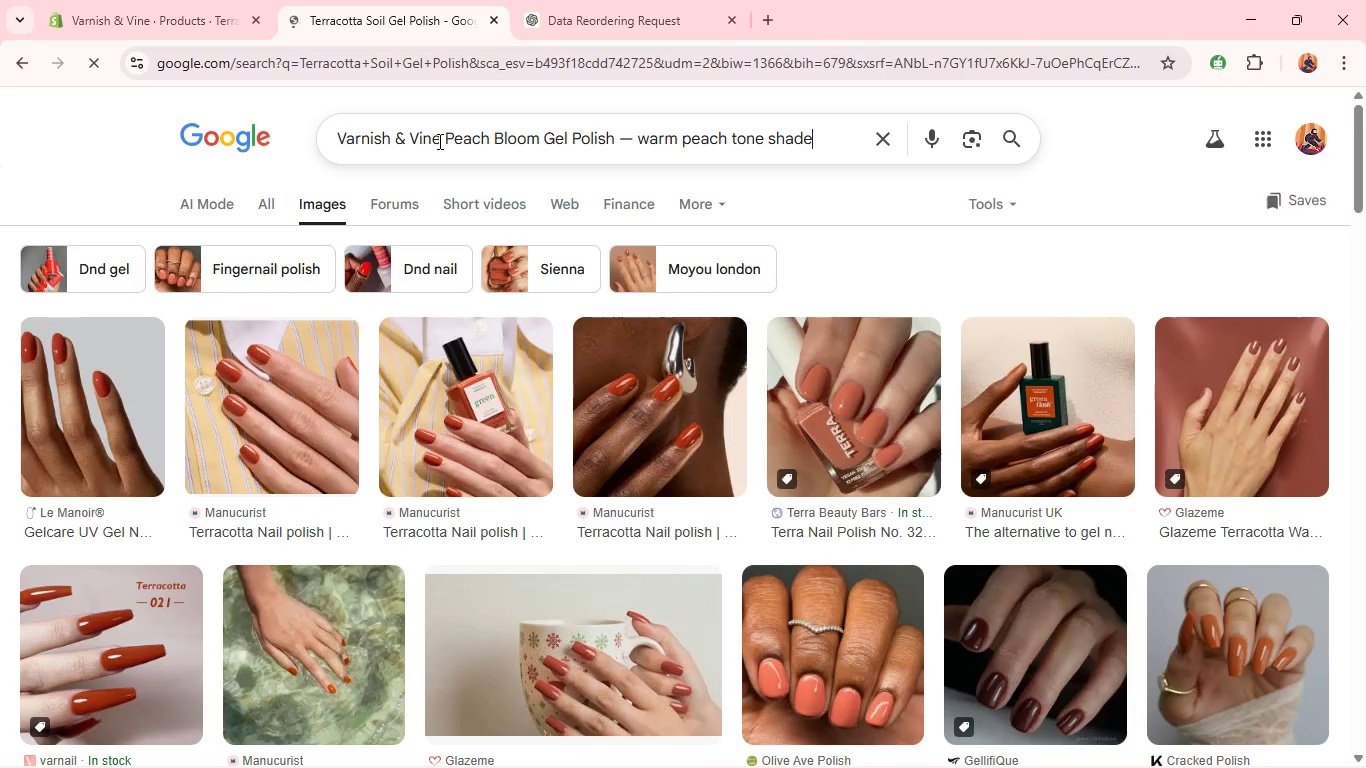 
key(Enter)
 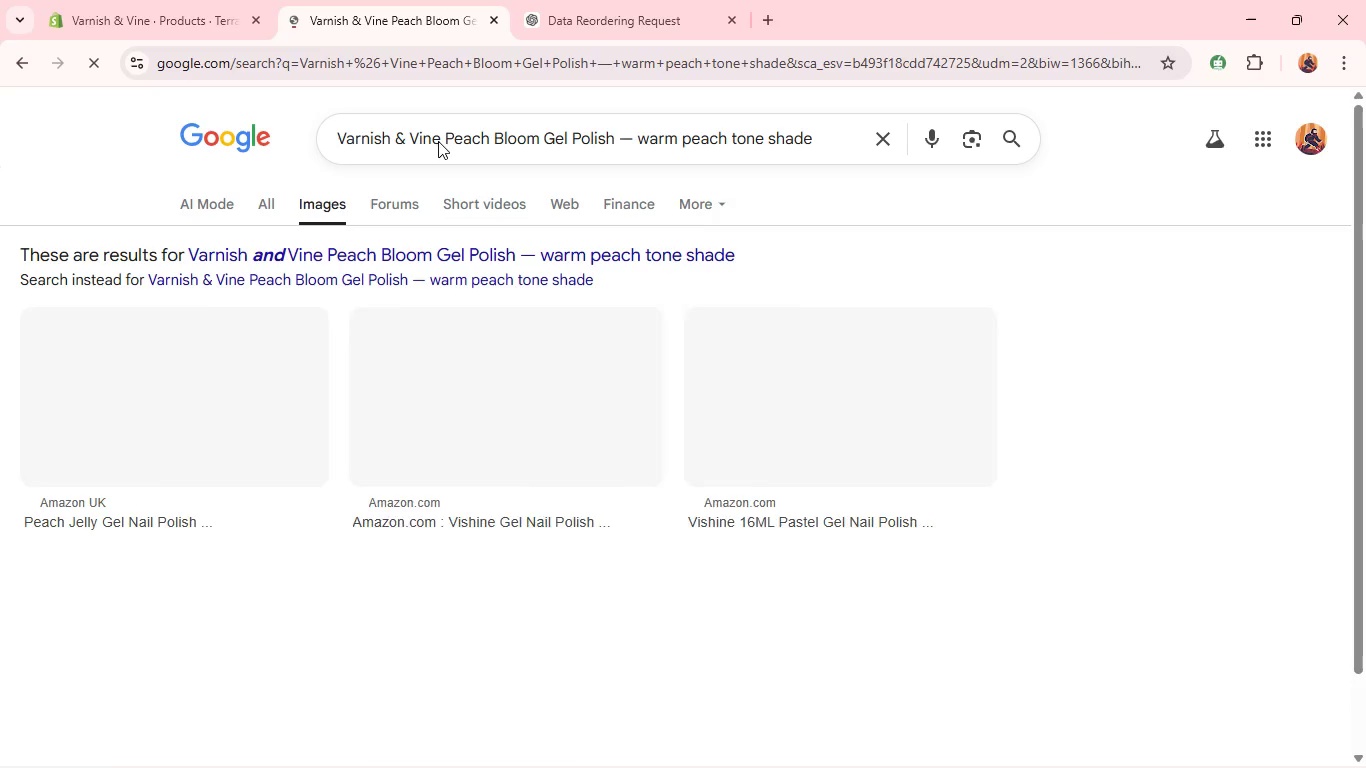 
wait(8.86)
 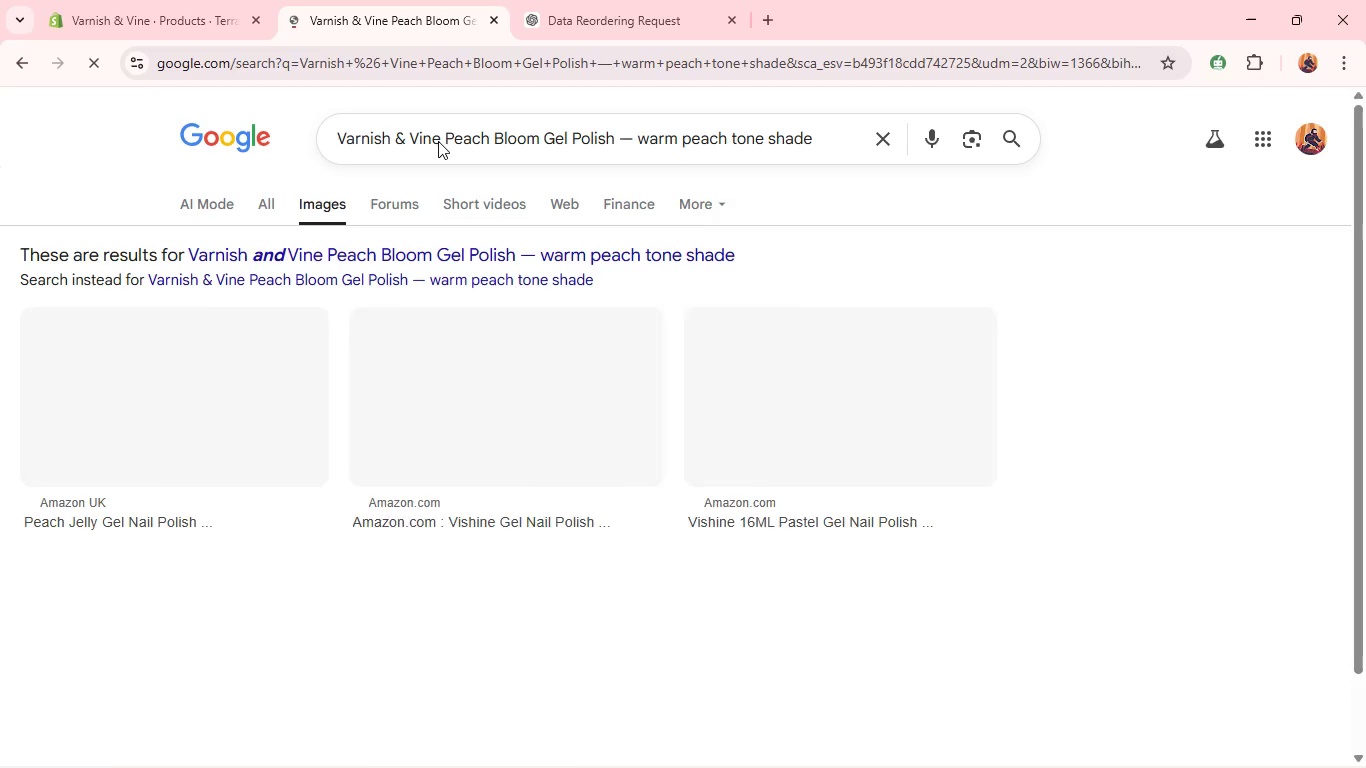 
left_click([24, 59])
 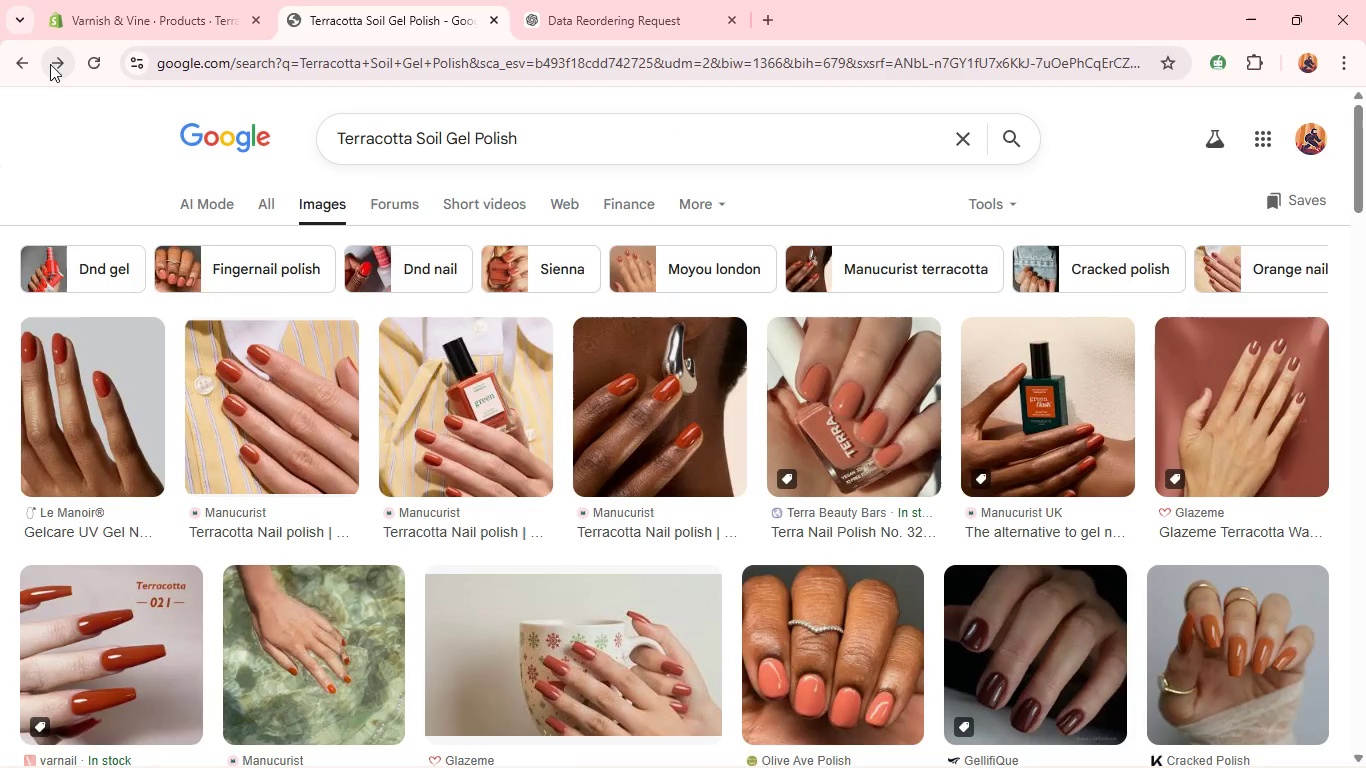 
wait(11.39)
 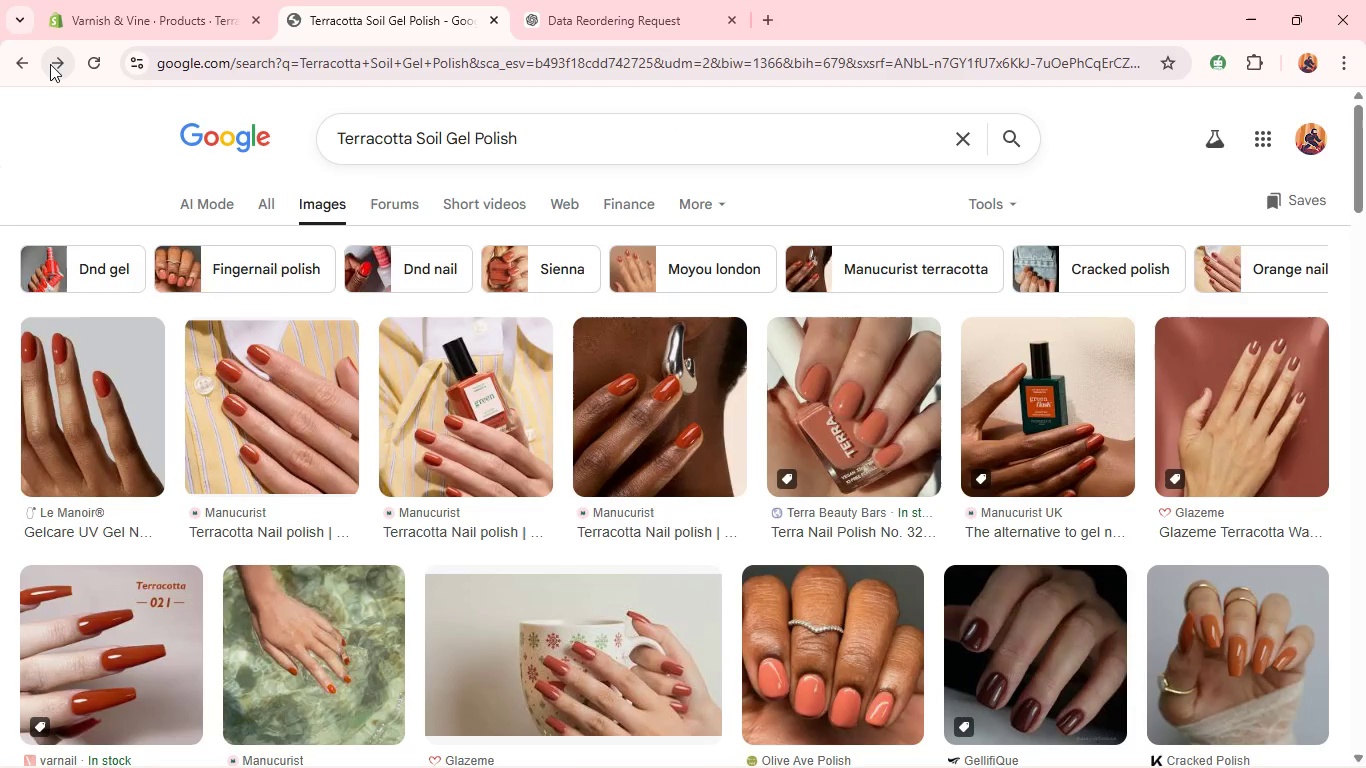 
left_click([72, 57])
 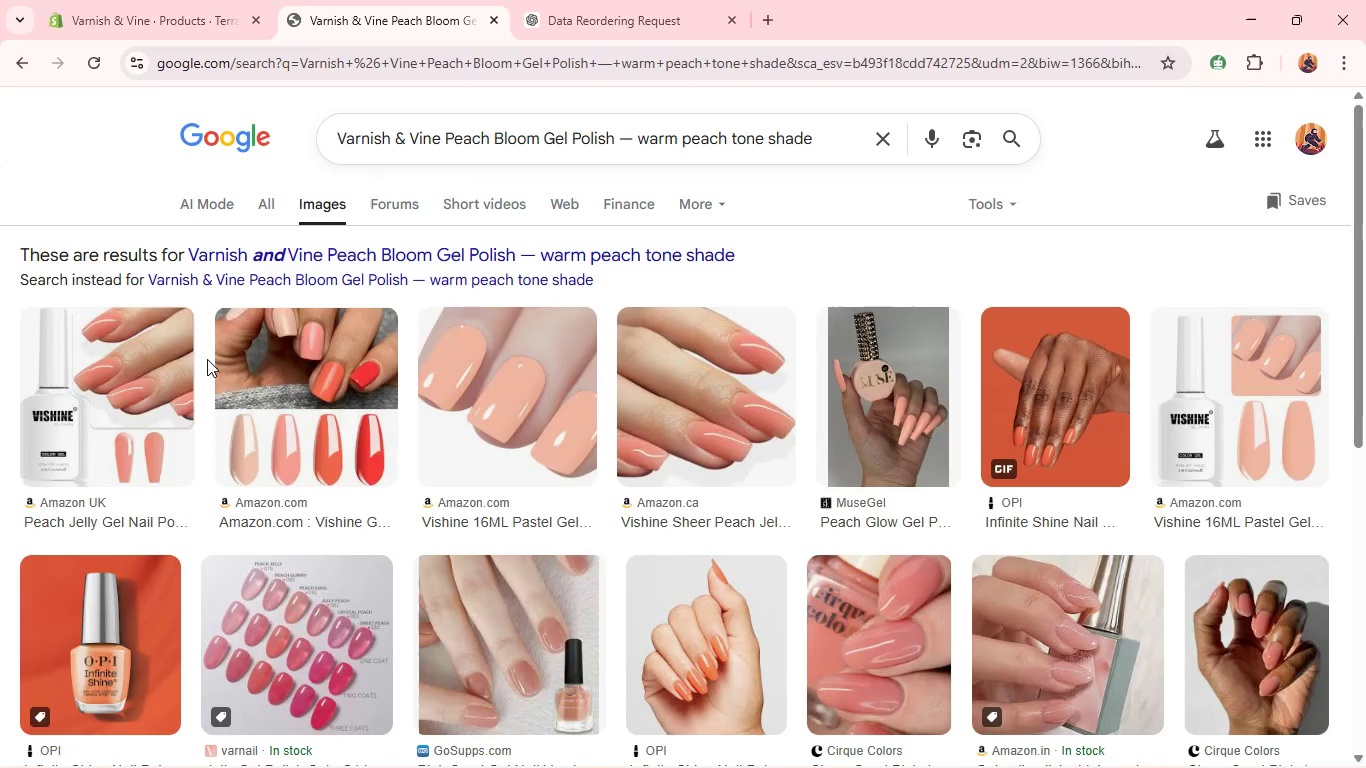 
right_click([88, 364])
 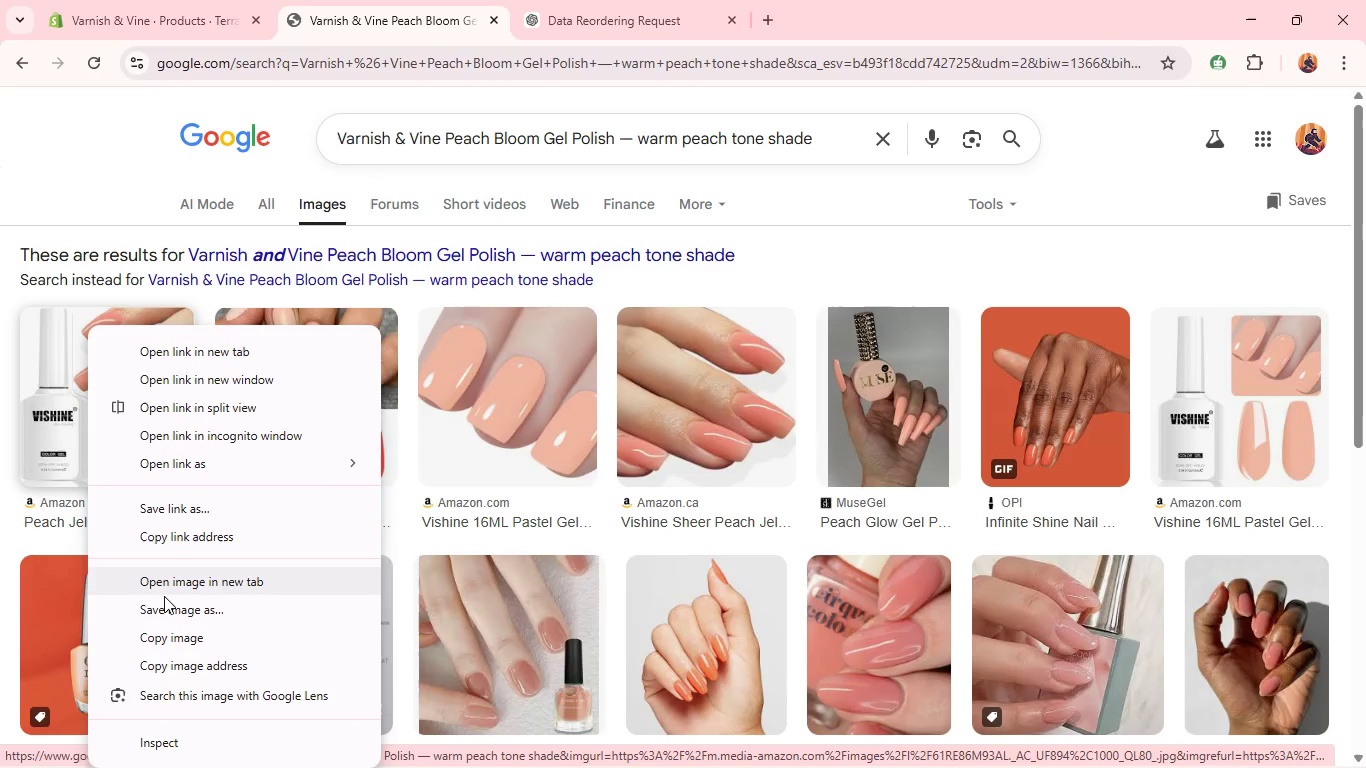 
left_click([166, 611])
 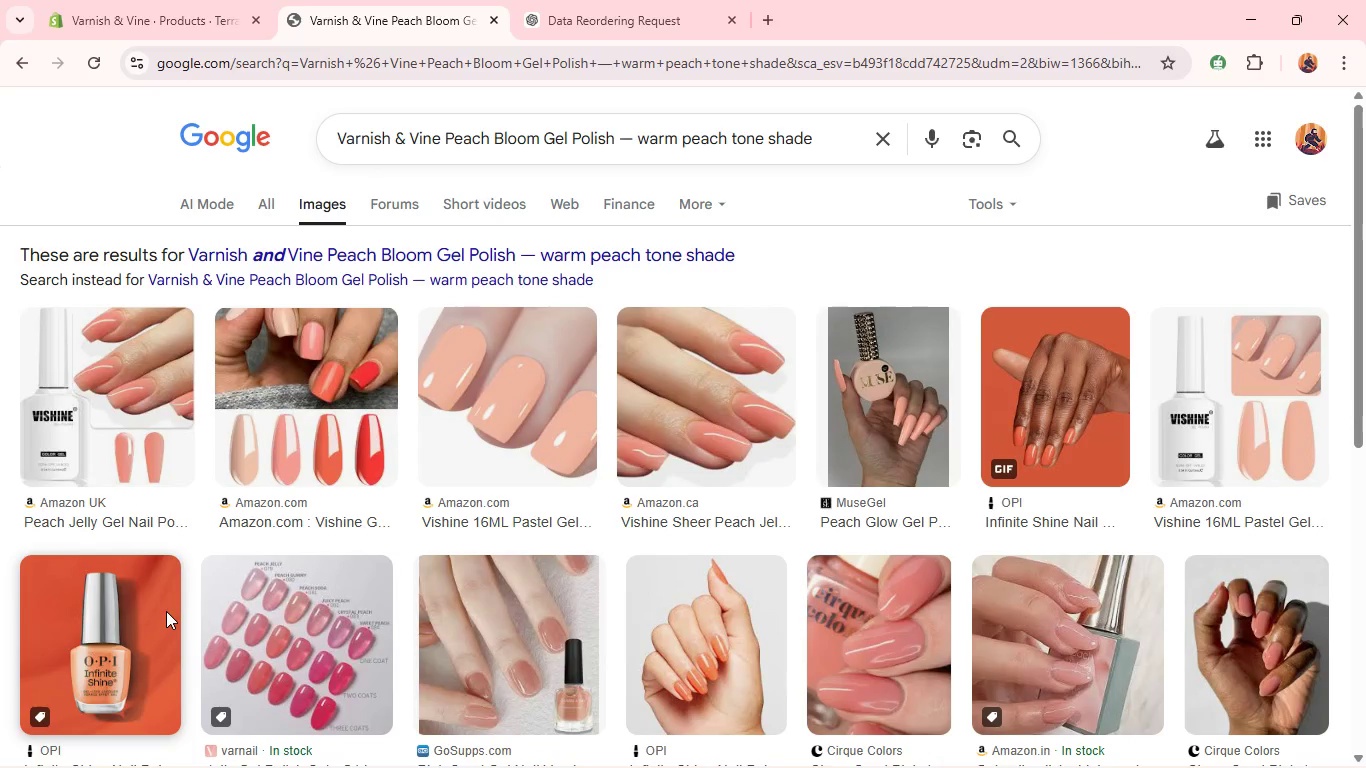 
wait(10.36)
 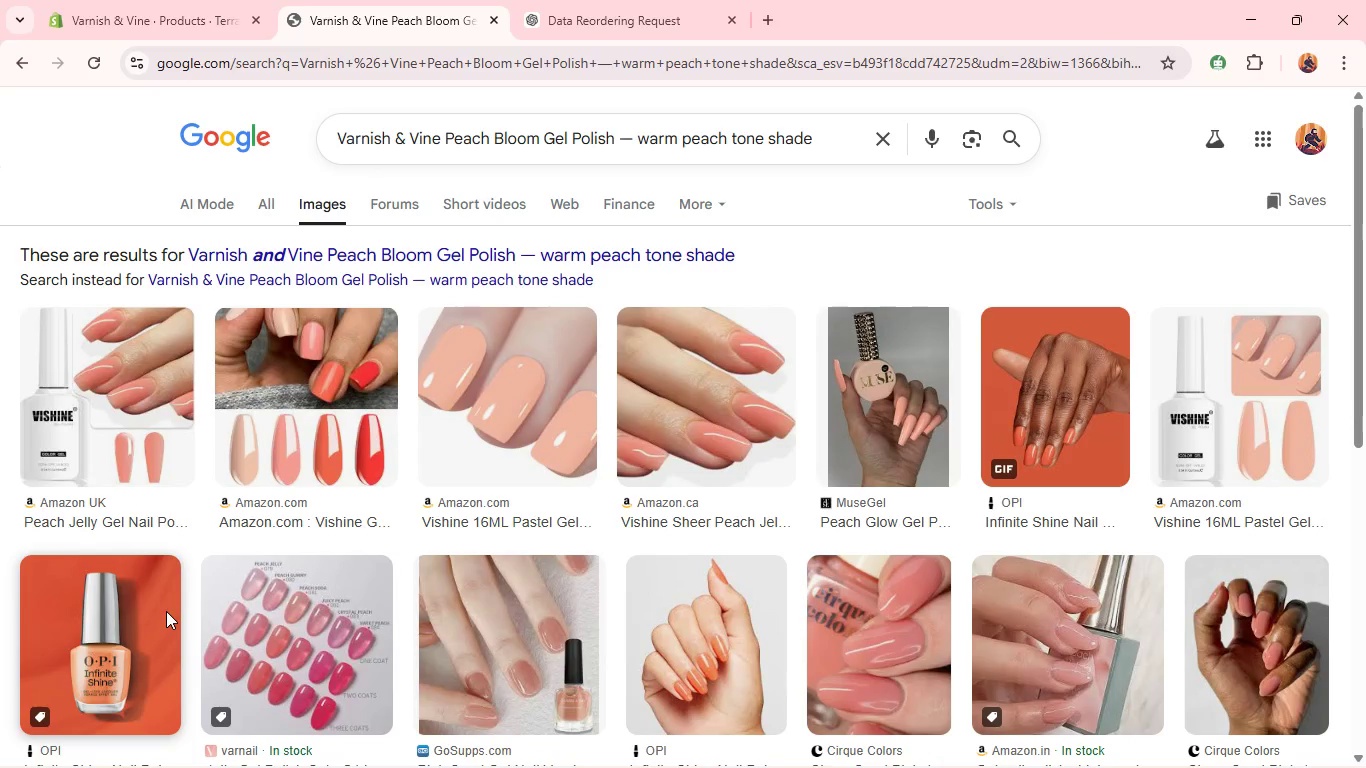 
key(Enter)
 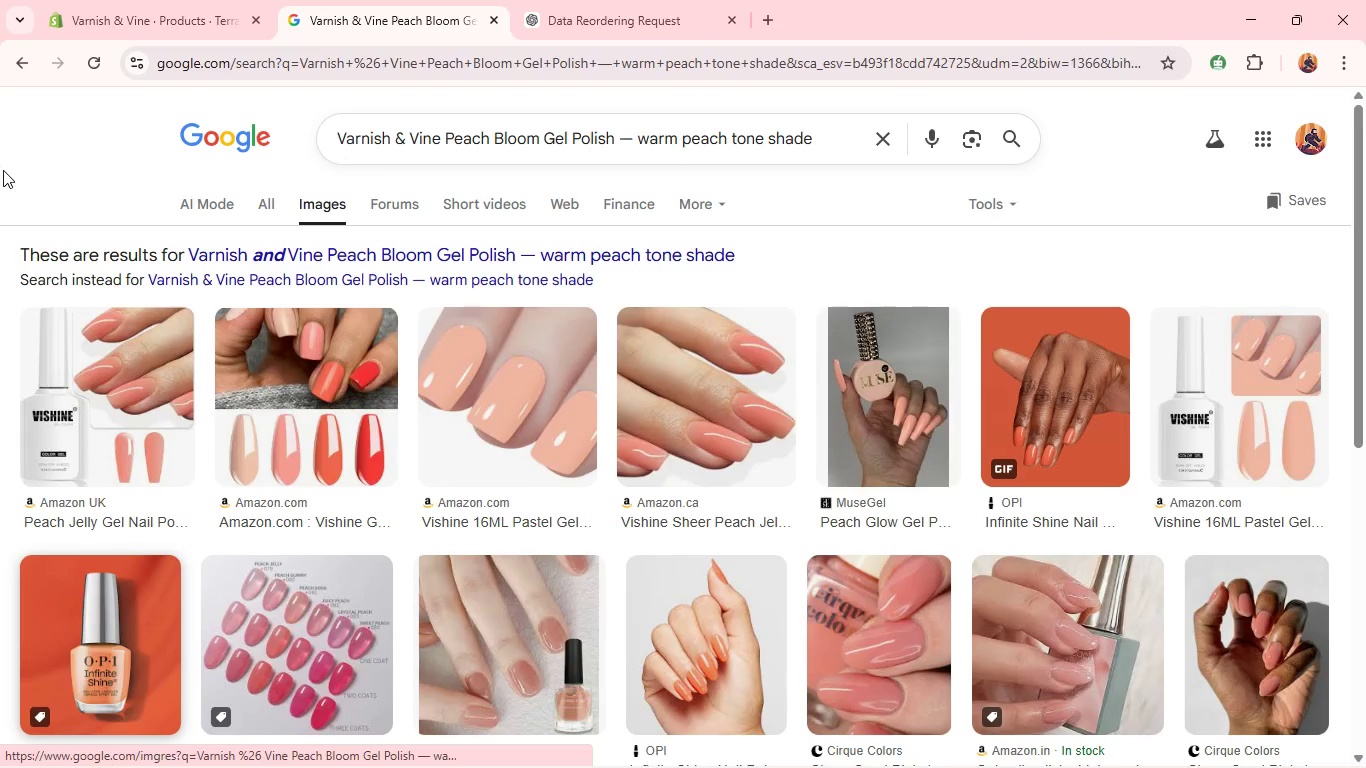 
left_click([125, 8])
 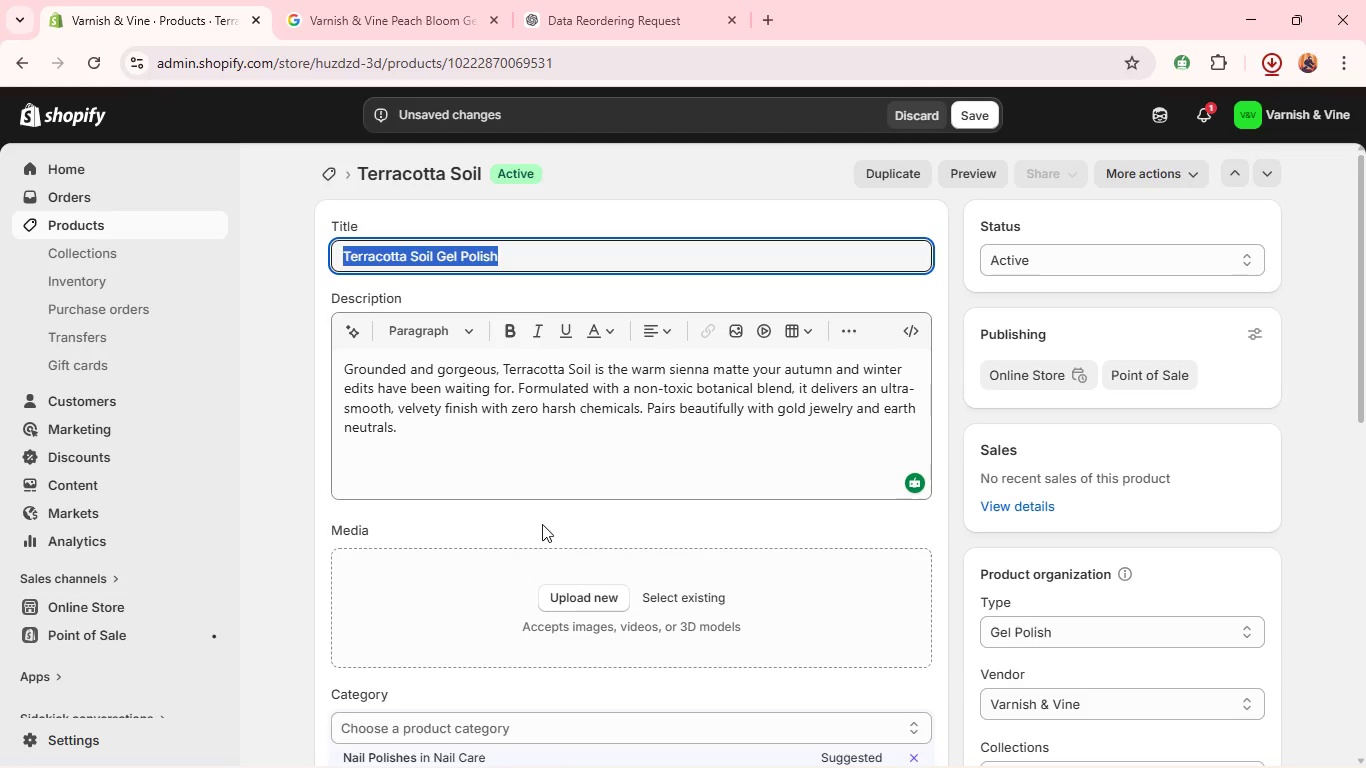 
wait(8.11)
 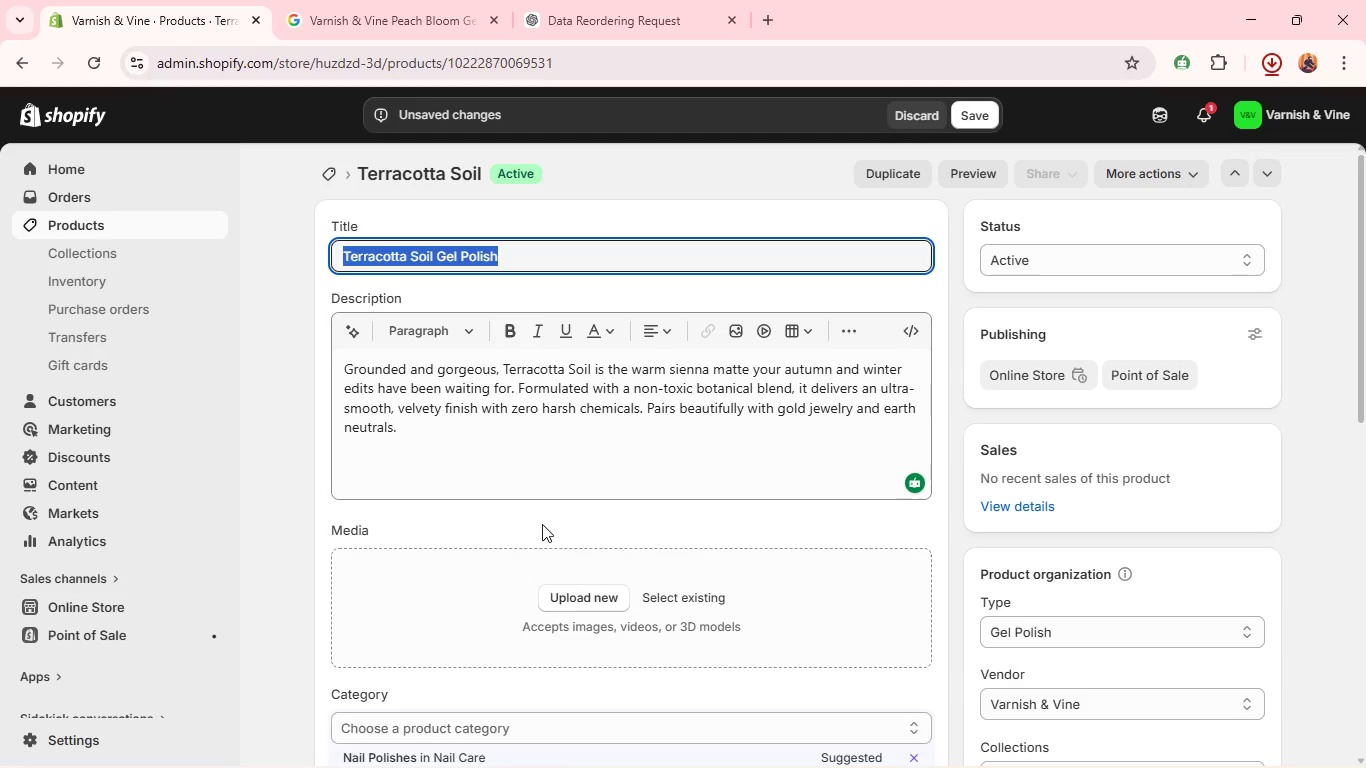 
left_click([422, 411])
 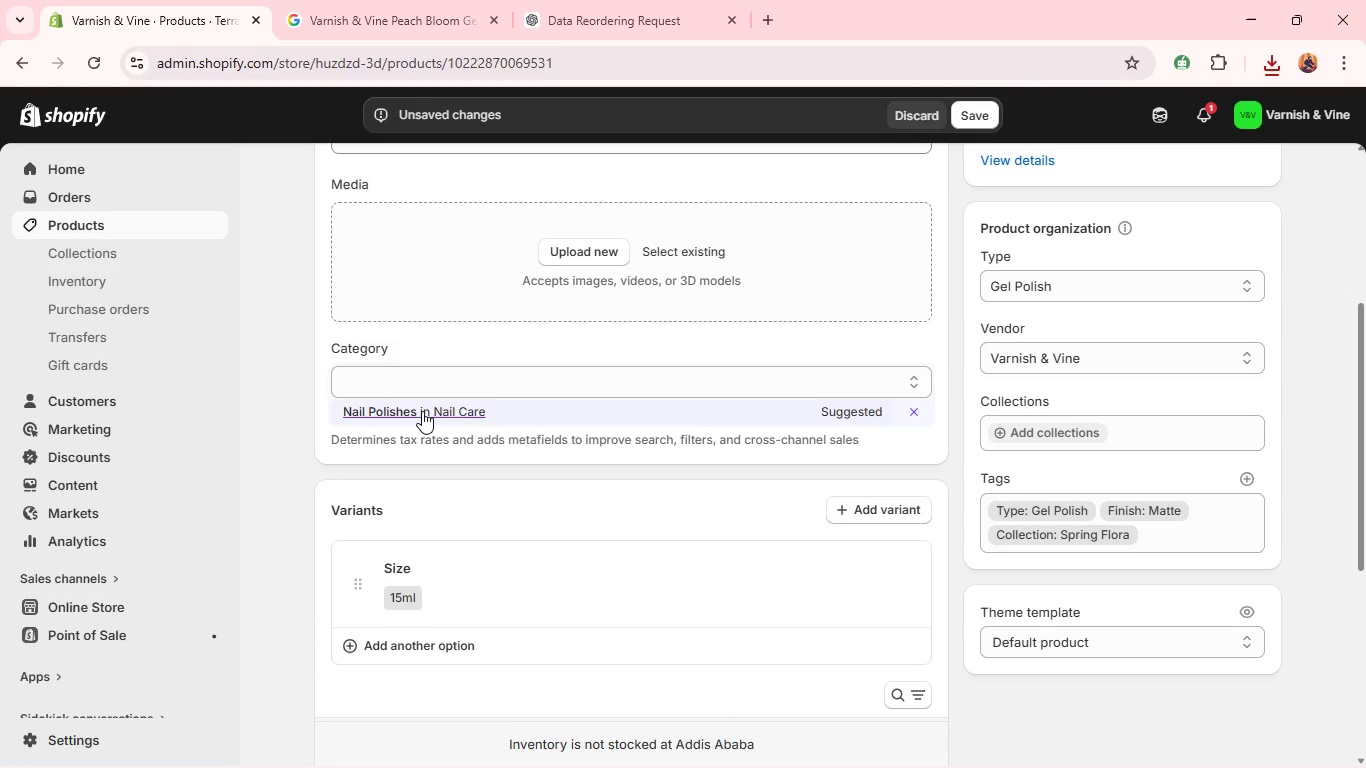 
wait(8.09)
 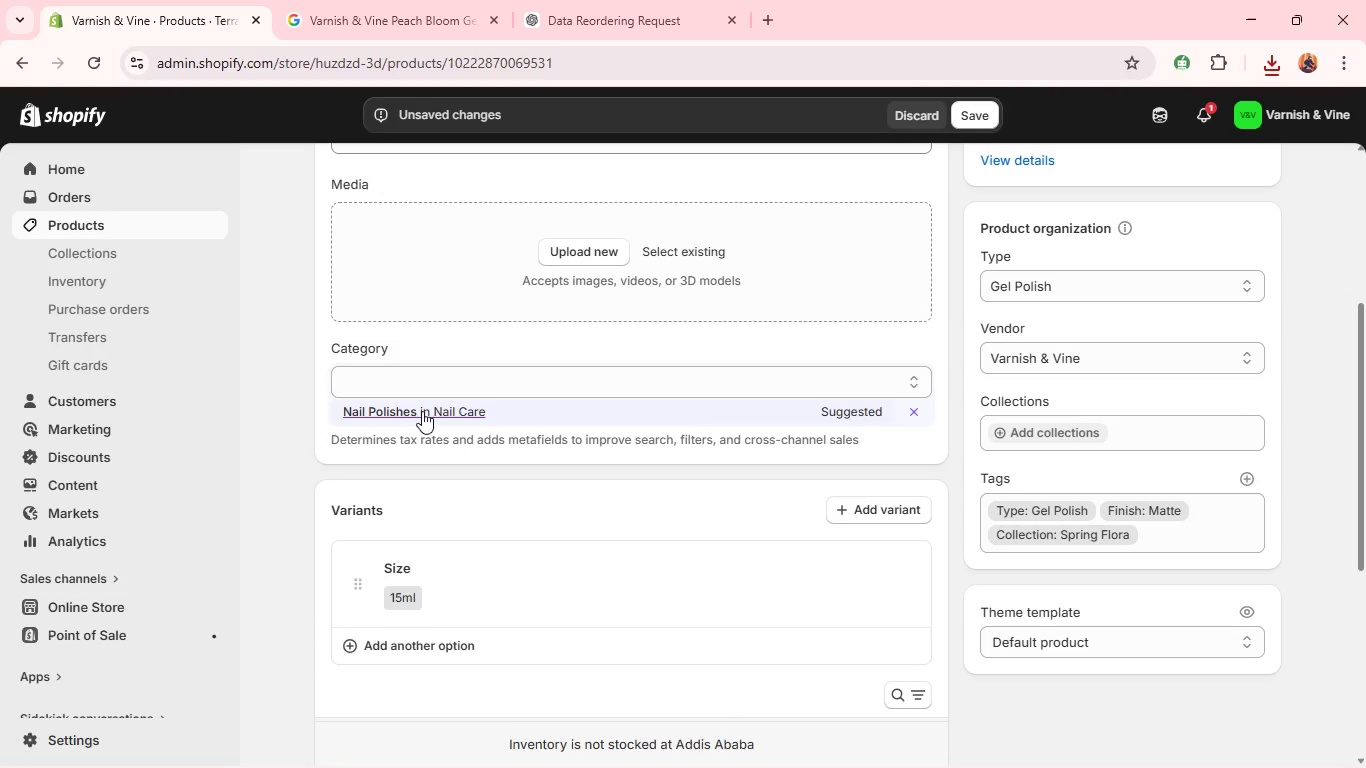 
left_click([567, 467])
 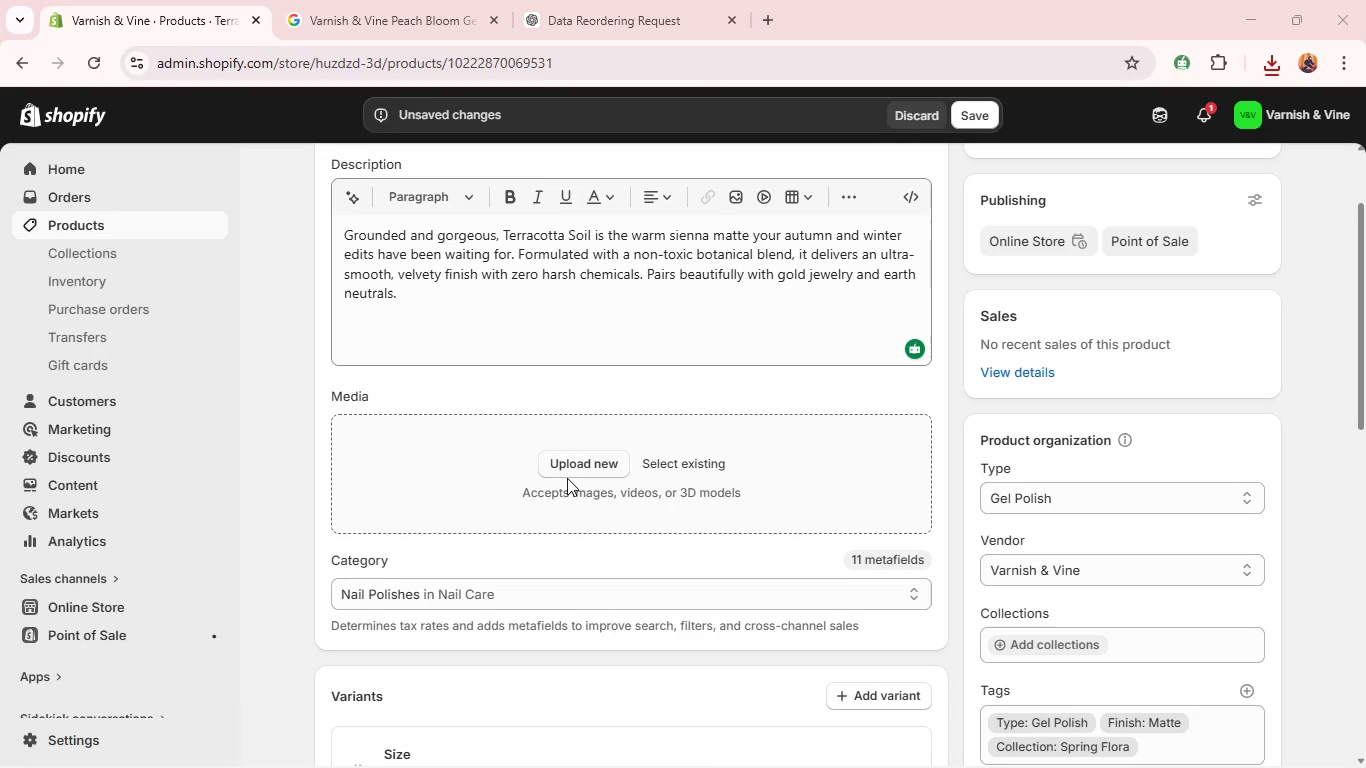 
wait(8.42)
 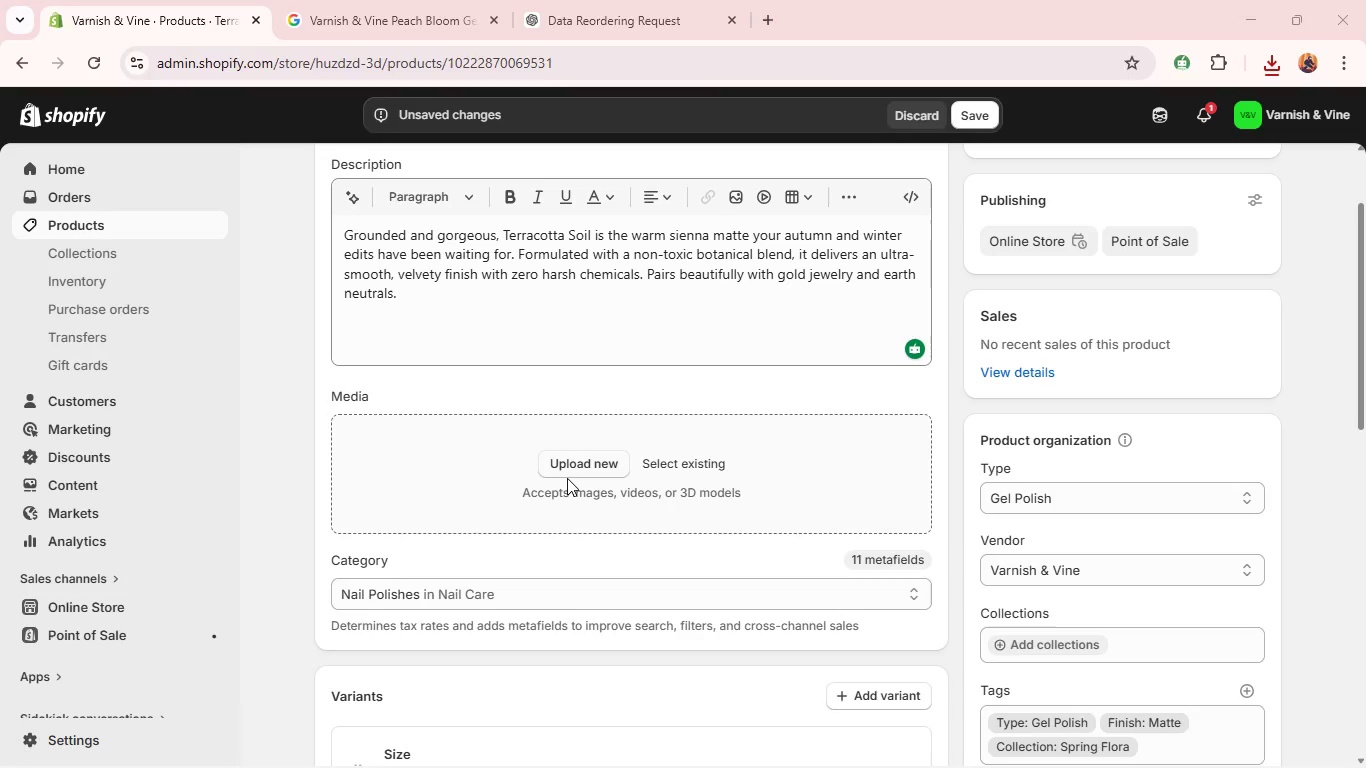 
left_click([261, 211])
 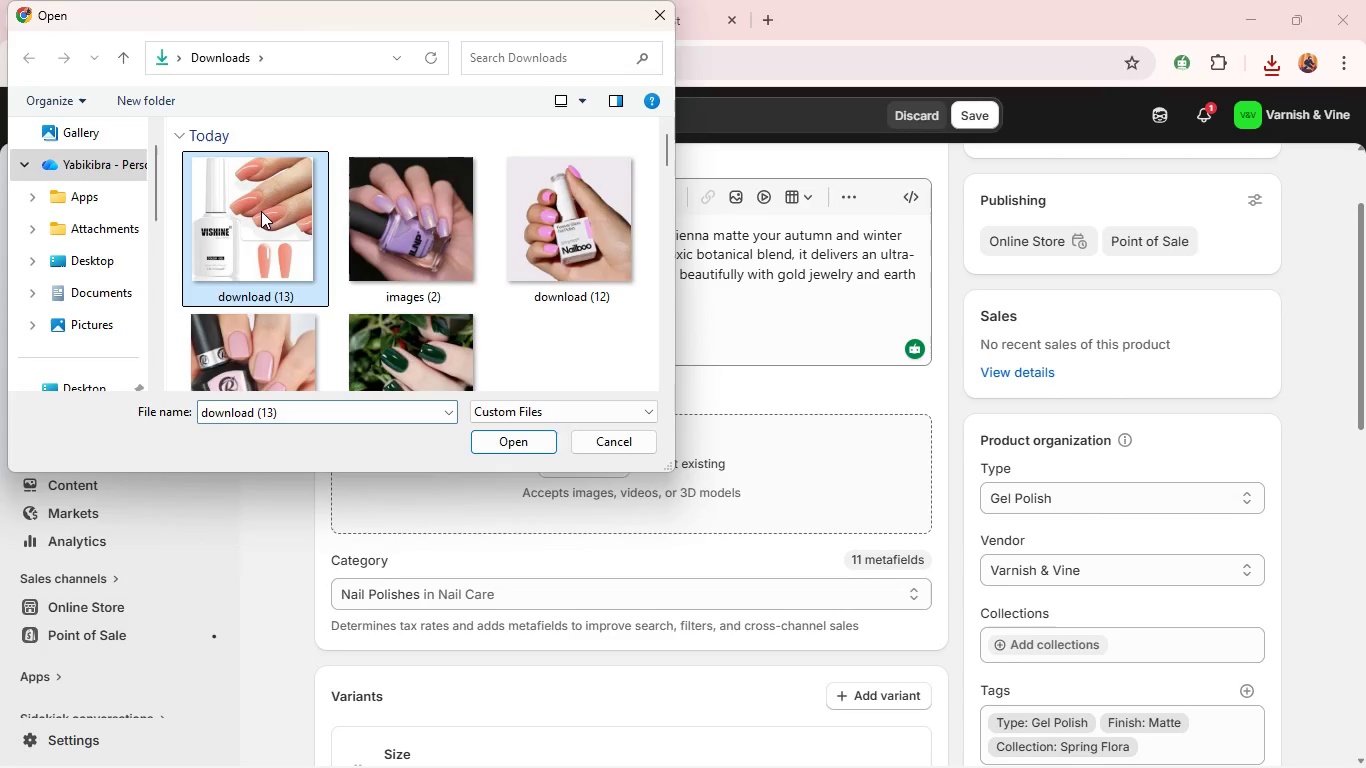 
key(Enter)
 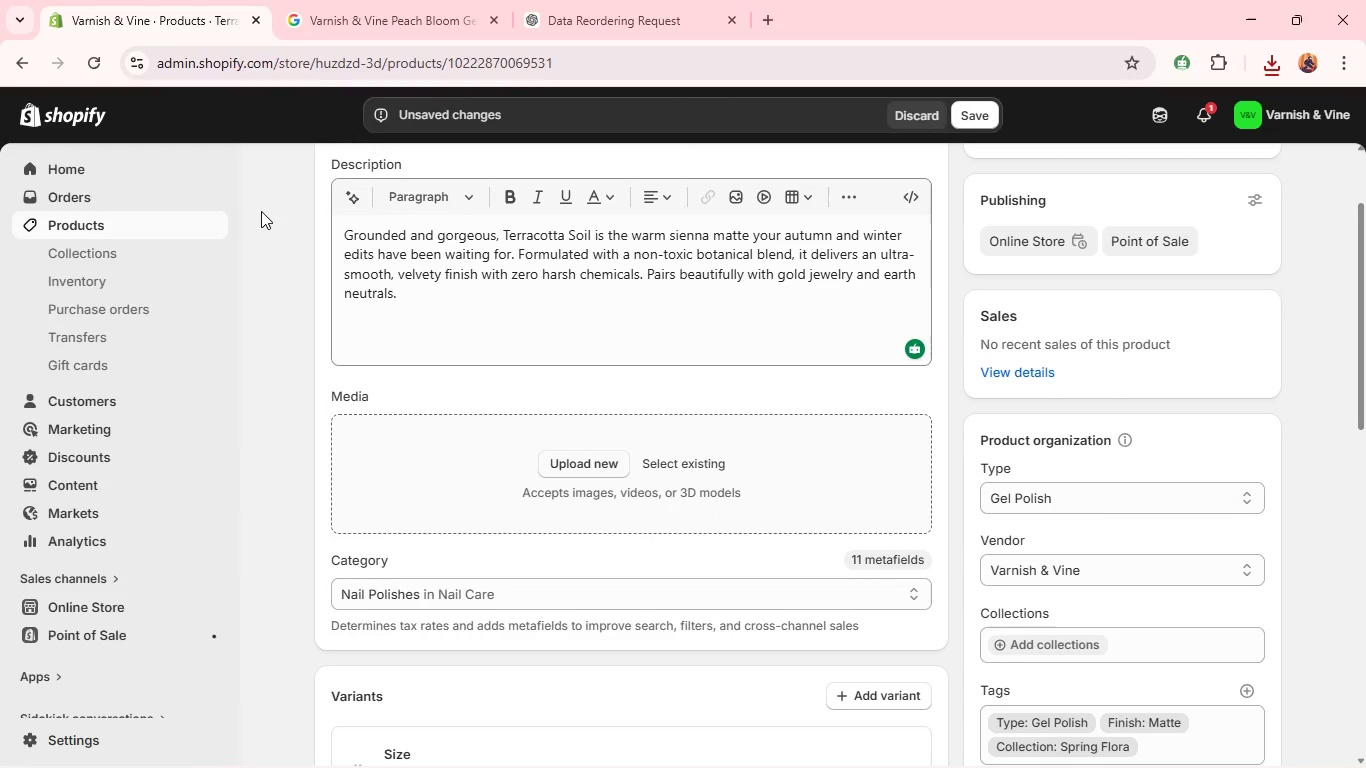 
key(Alt+AltLeft)
 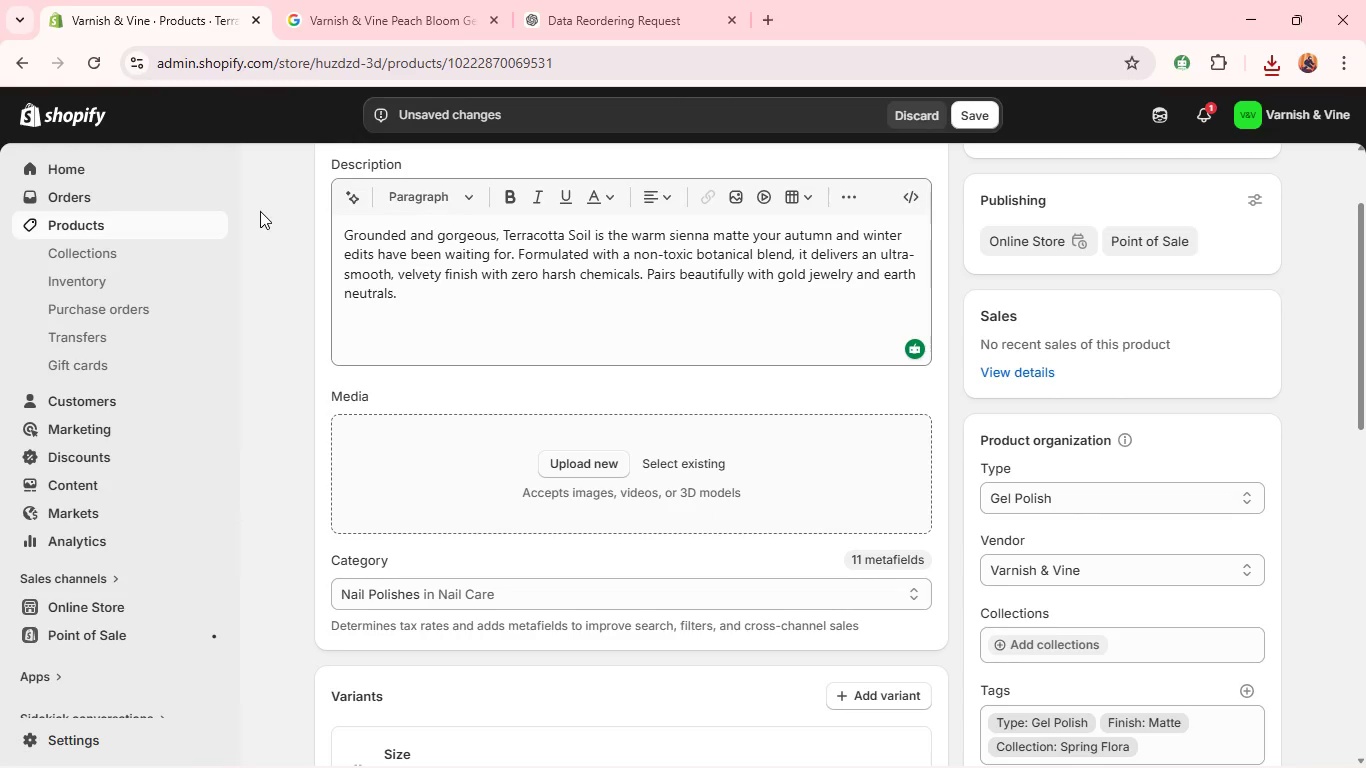 
key(Alt+Tab)
 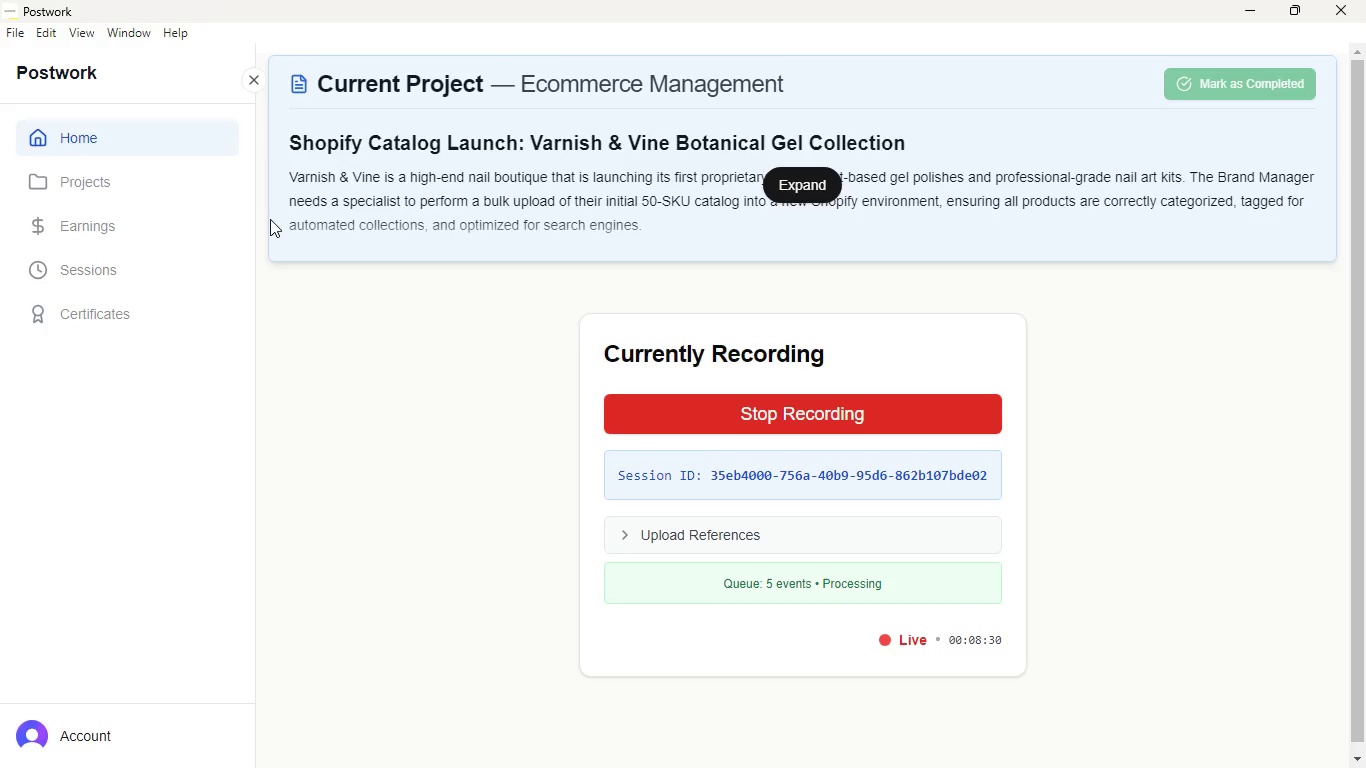 
key(Alt+Tab)
 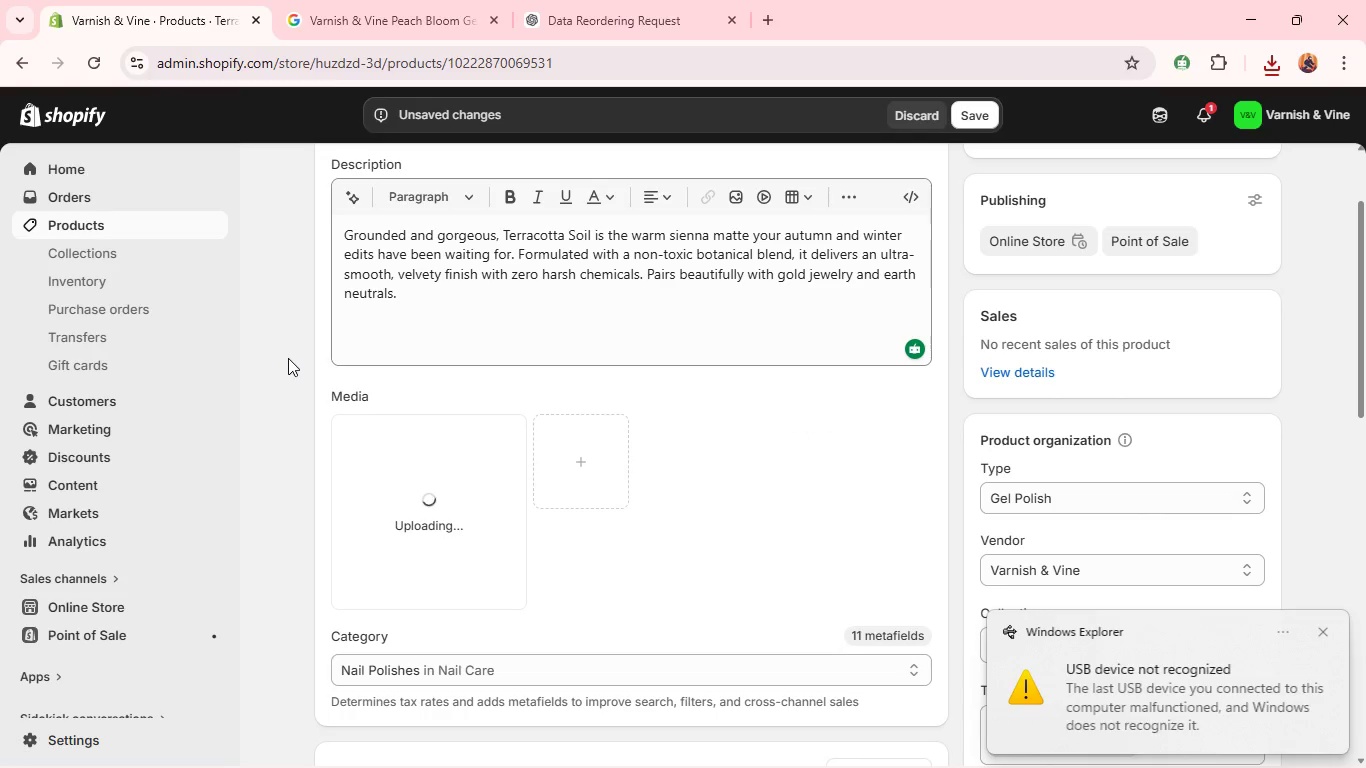 
wait(16.44)
 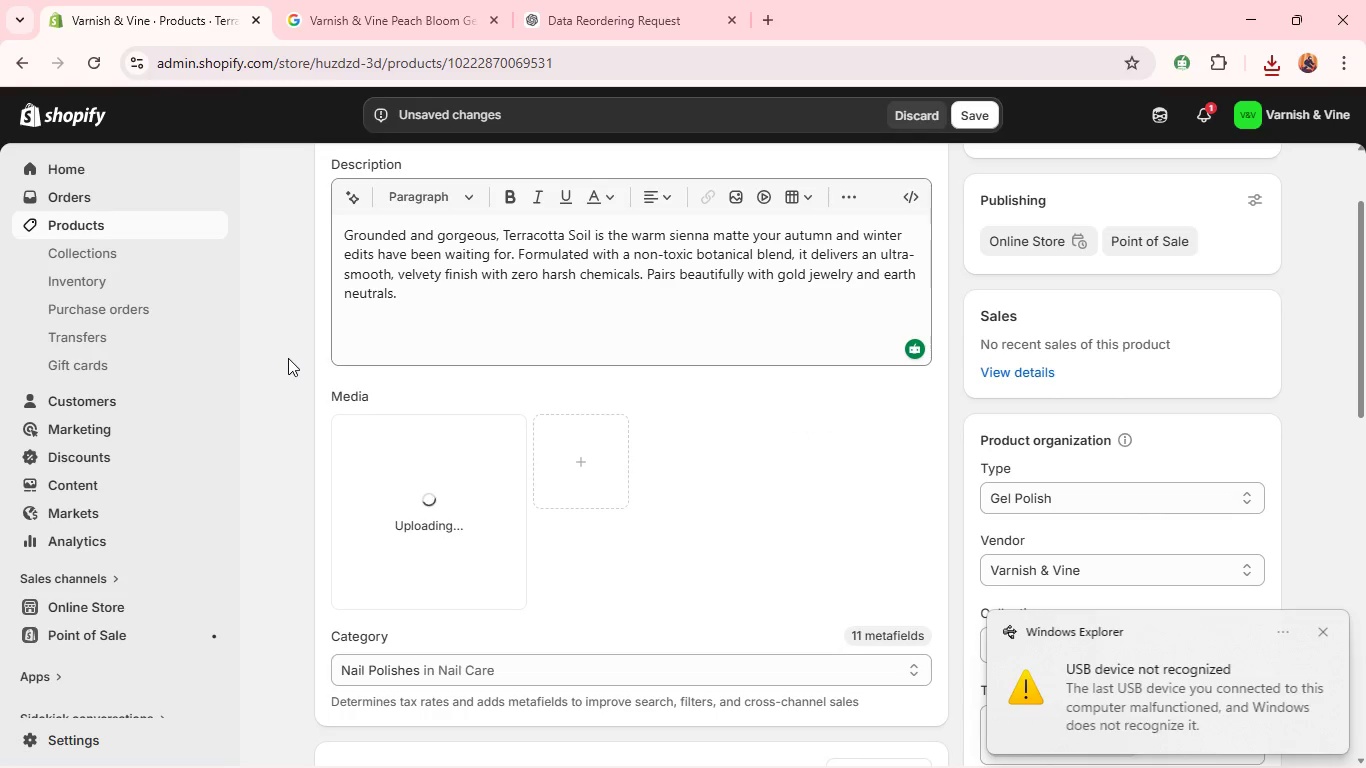 
left_click([514, 485])
 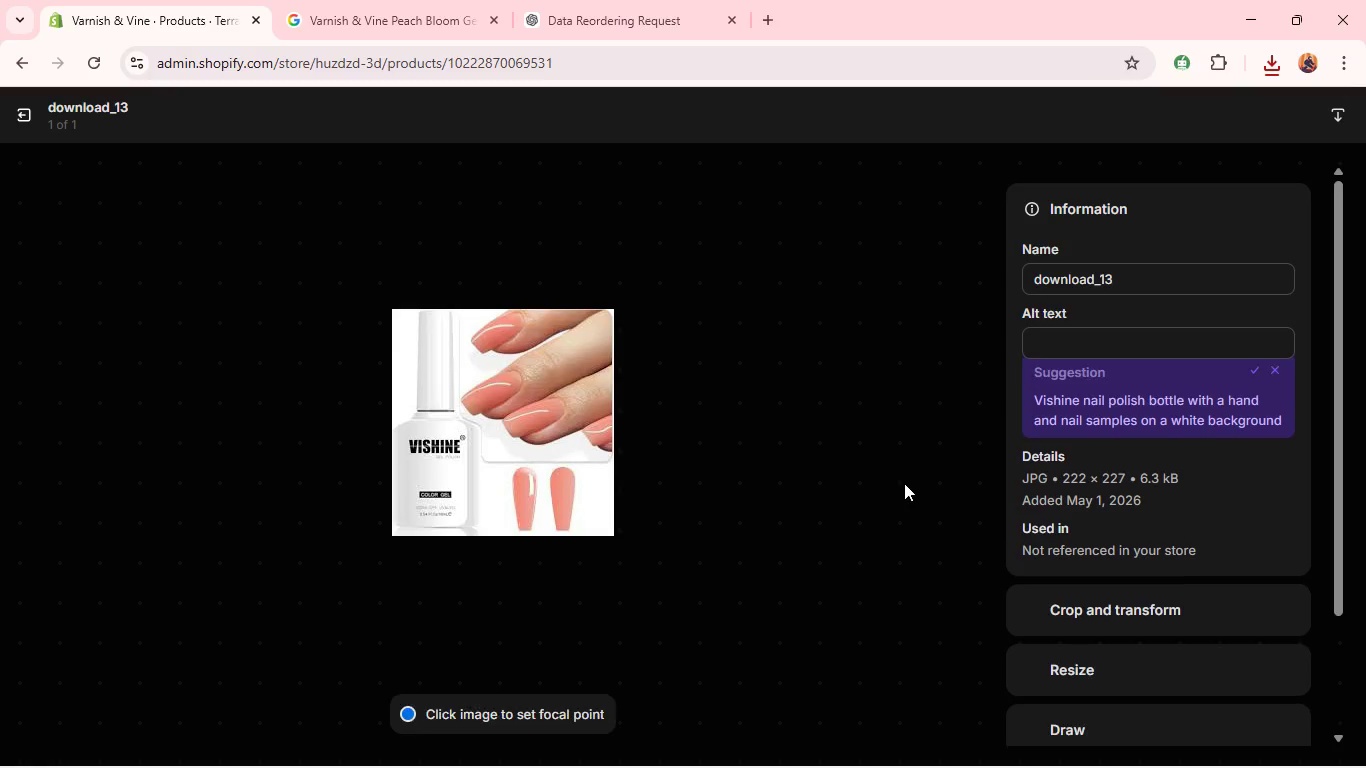 
wait(16.48)
 